 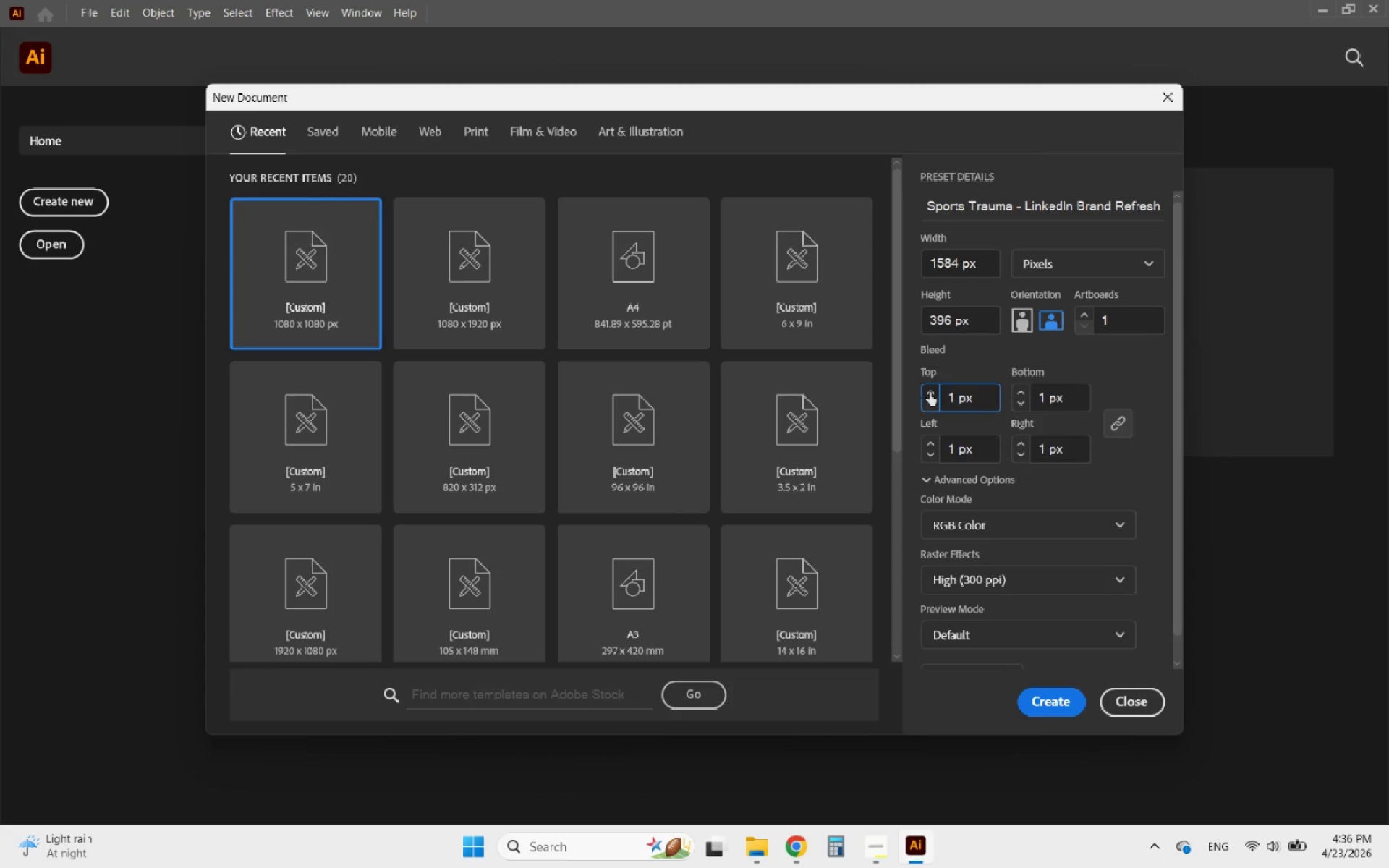 
triple_click([930, 392])
 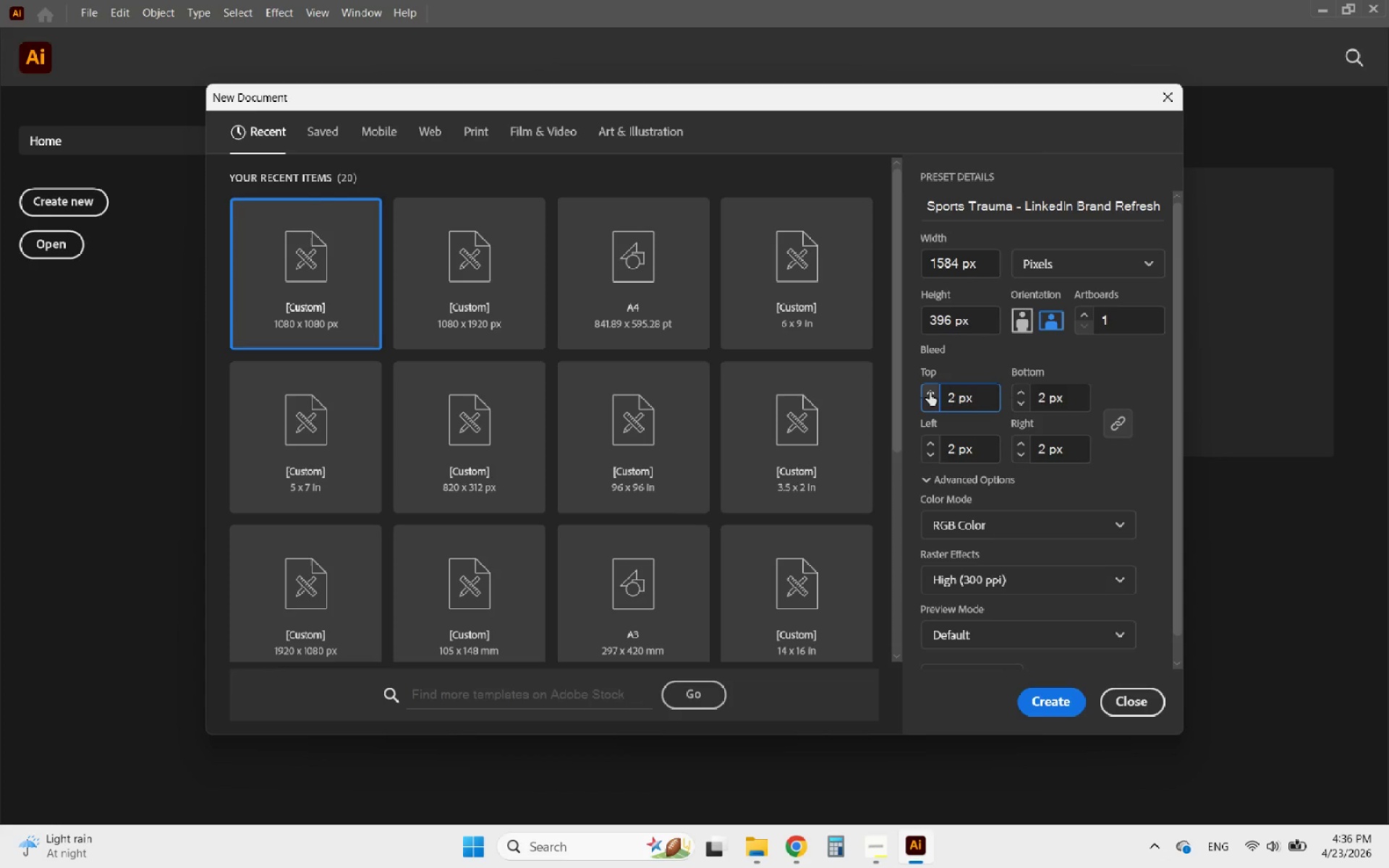 
triple_click([930, 392])
 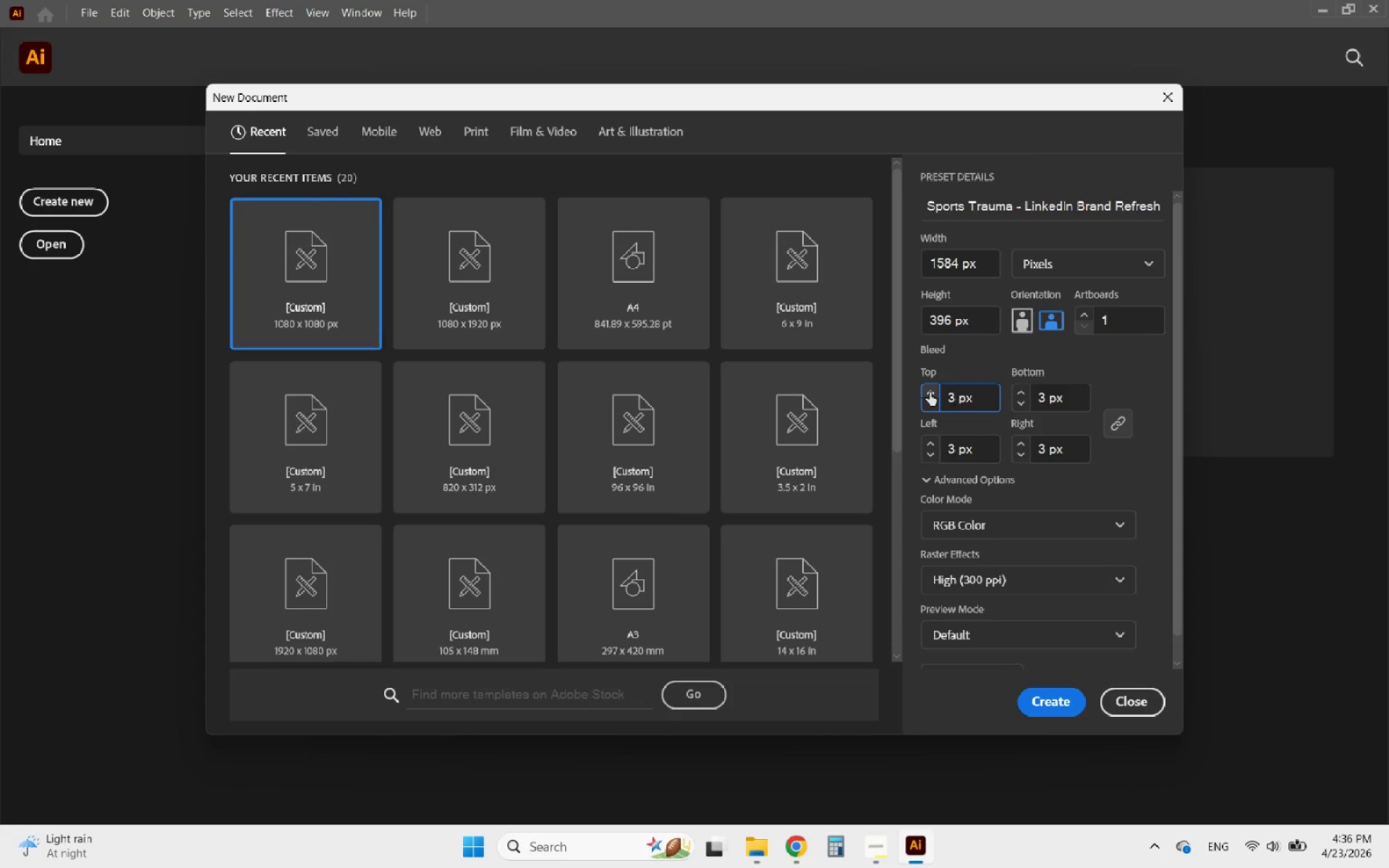 
triple_click([930, 392])
 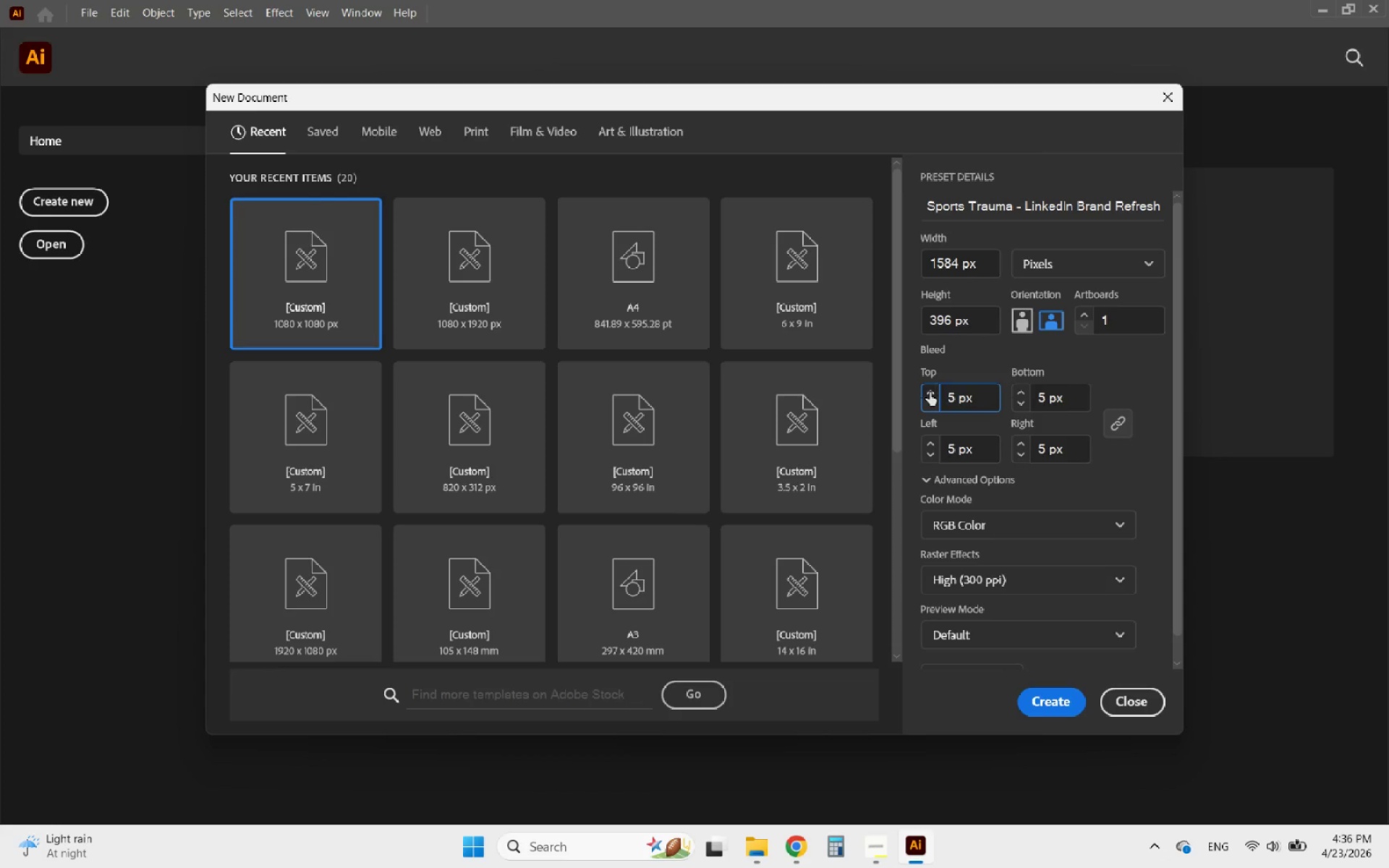 
triple_click([930, 392])
 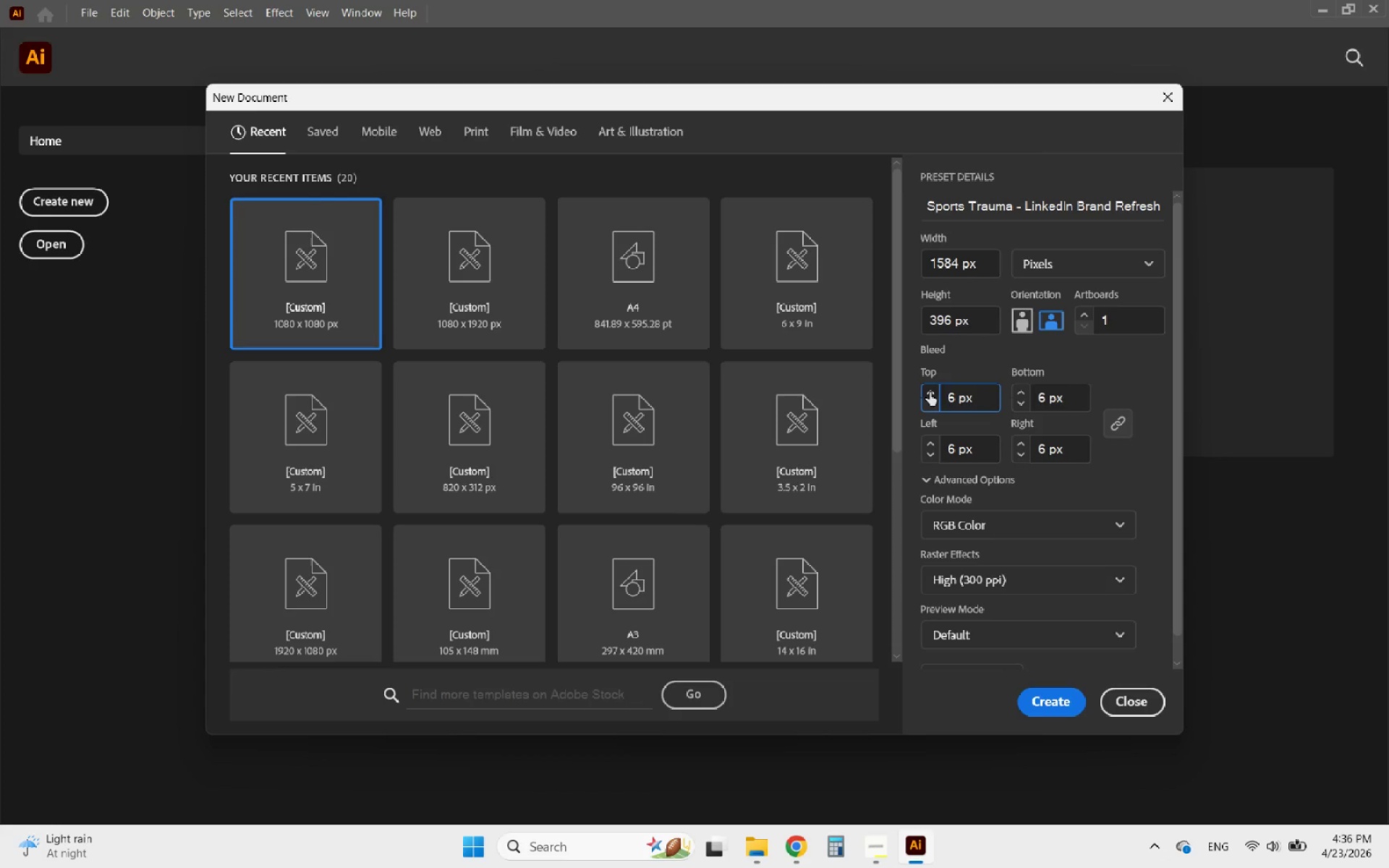 
triple_click([930, 392])
 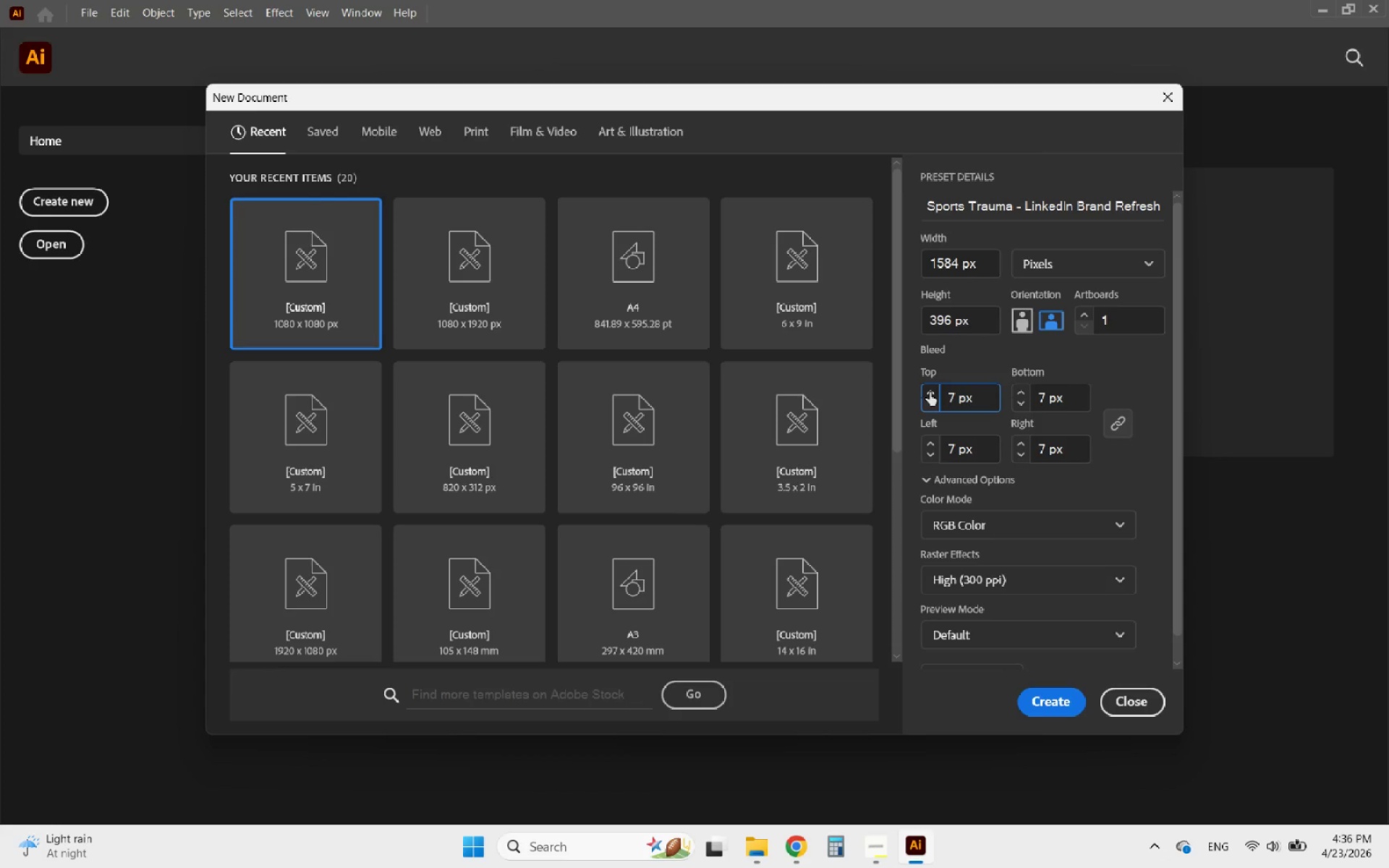 
left_click([930, 392])
 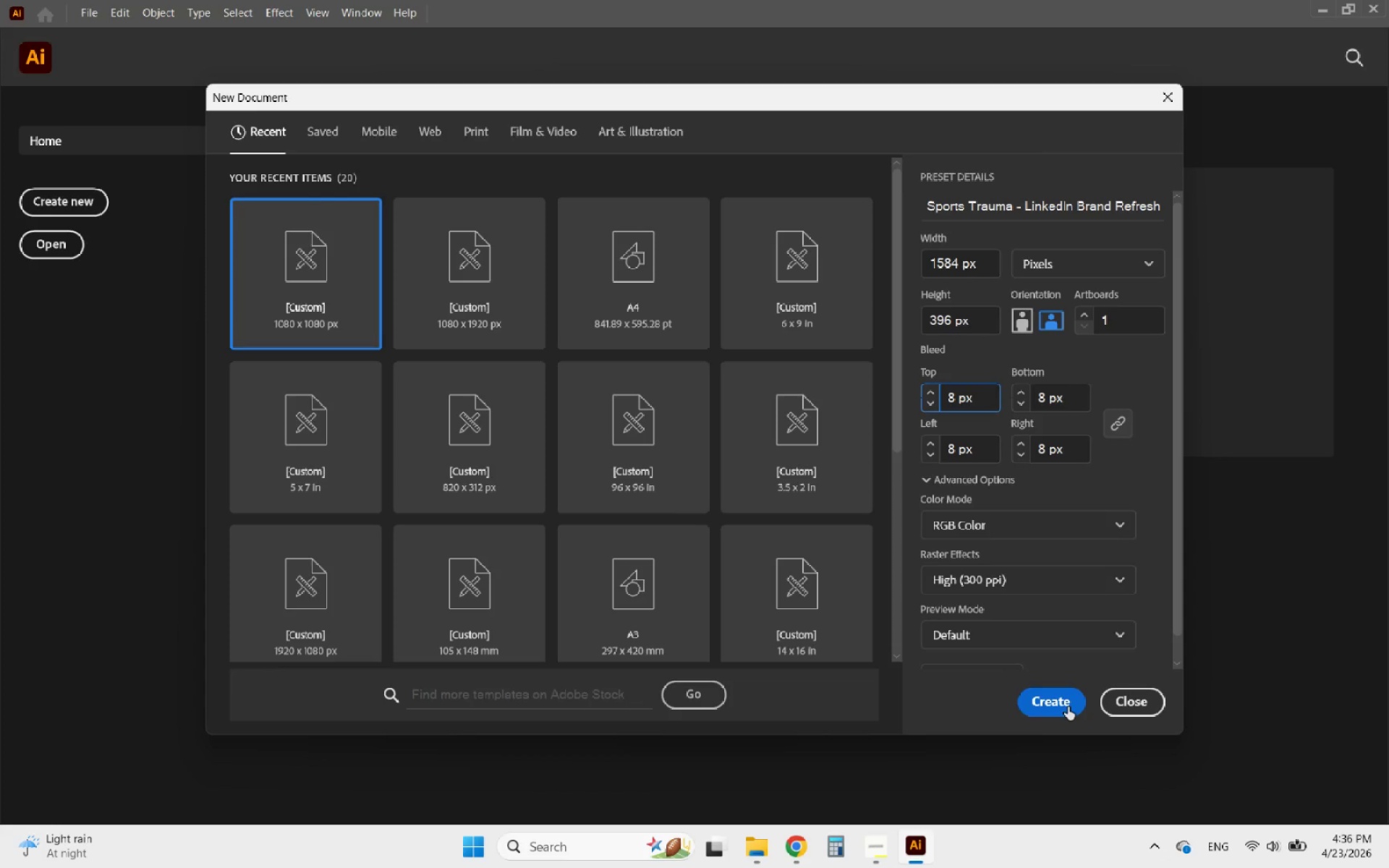 
left_click([1068, 715])
 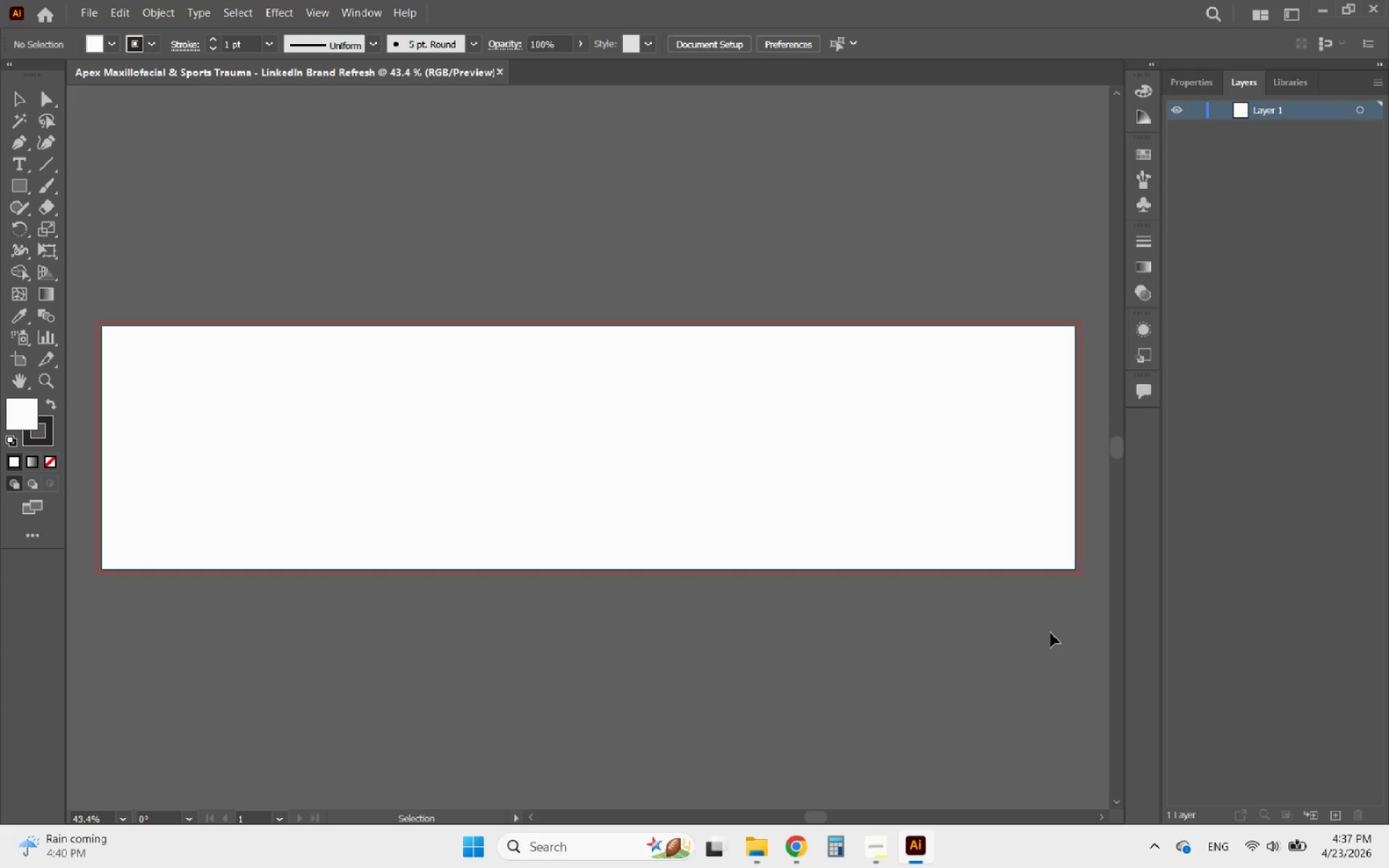 
wait(47.76)
 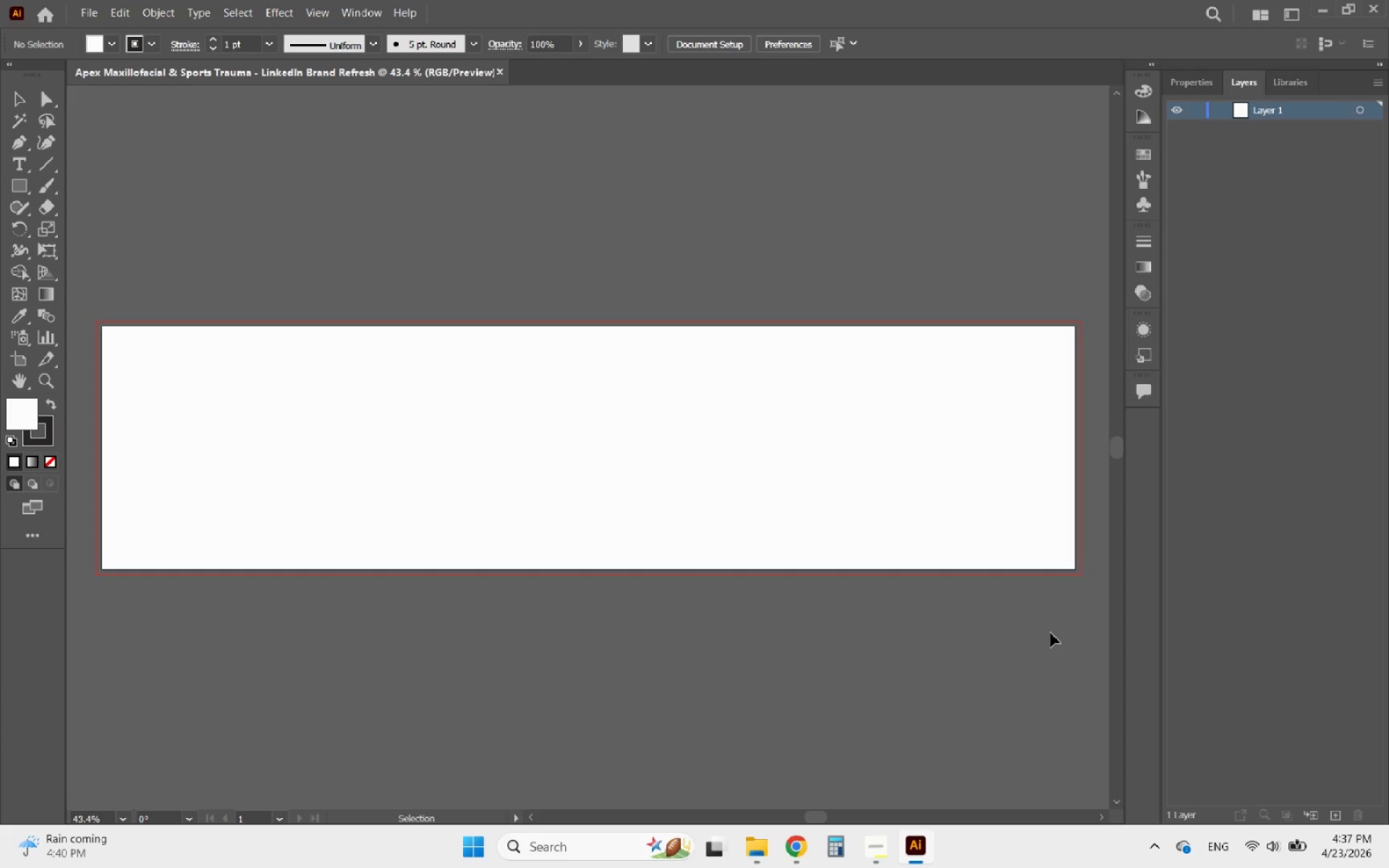 
scroll: coordinate [920, 603], scroll_direction: down, amount: 5.0
 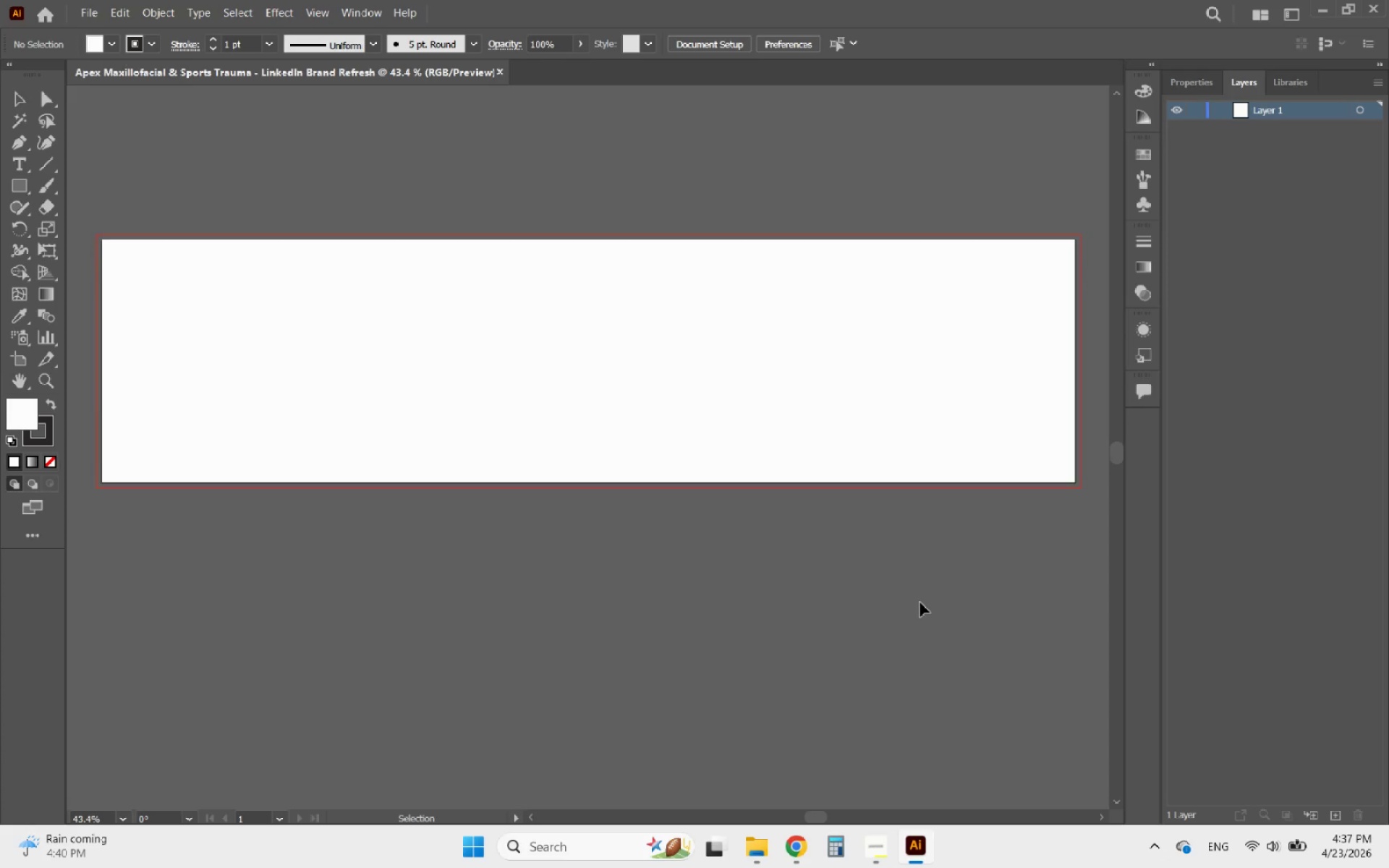 
wait(11.71)
 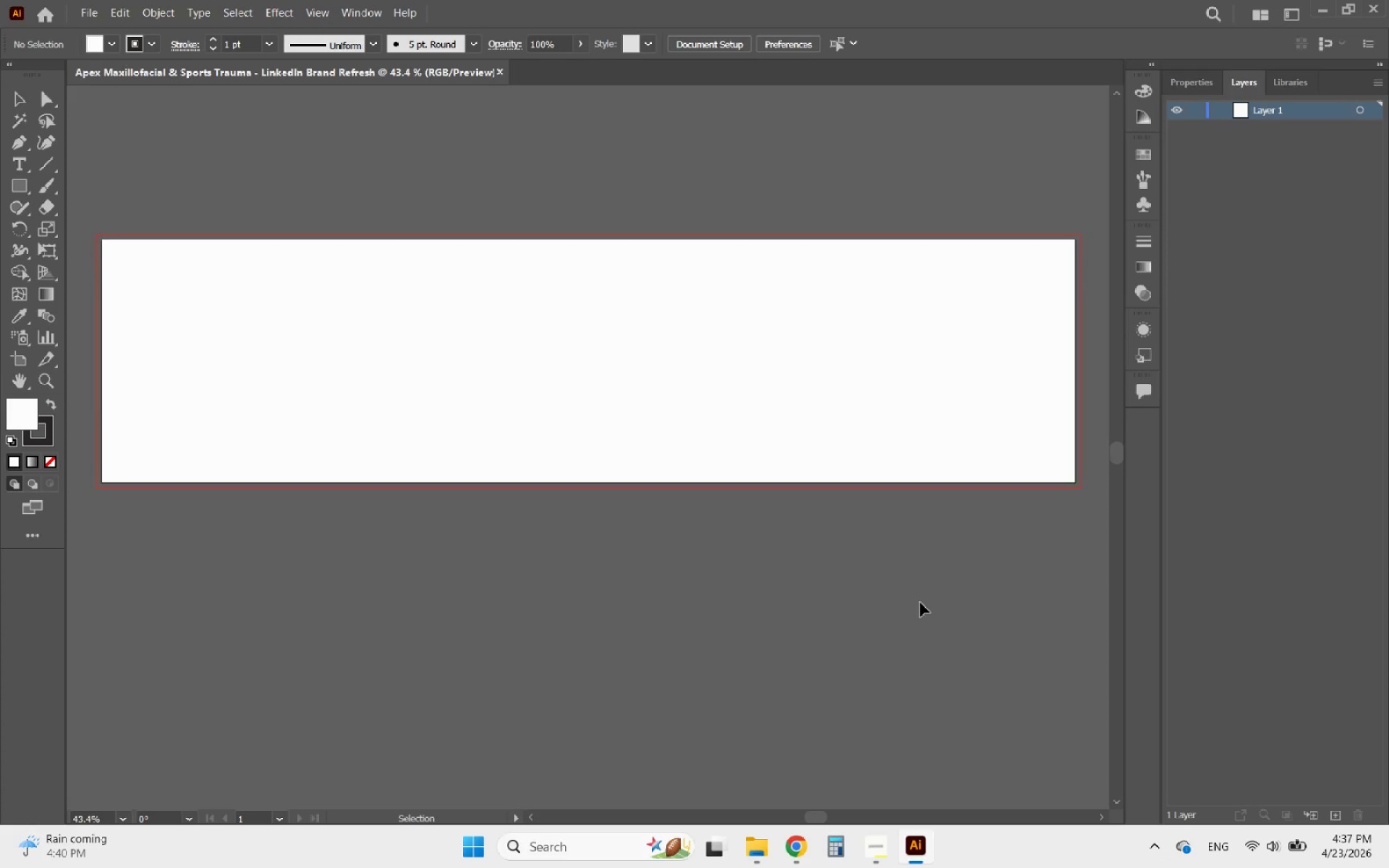 
scroll: coordinate [929, 630], scroll_direction: down, amount: 1.0
 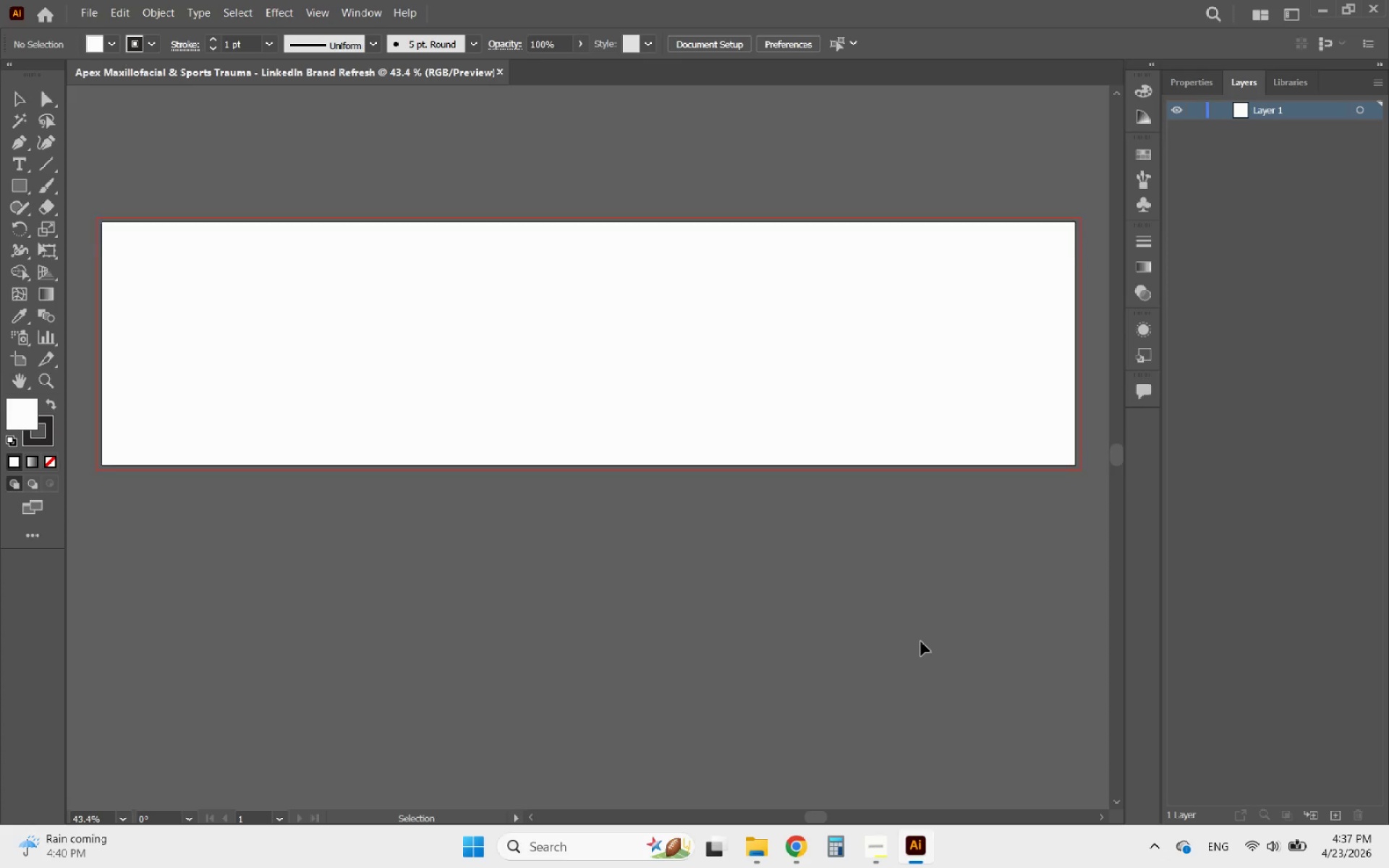 
scroll: coordinate [921, 642], scroll_direction: up, amount: 4.0
 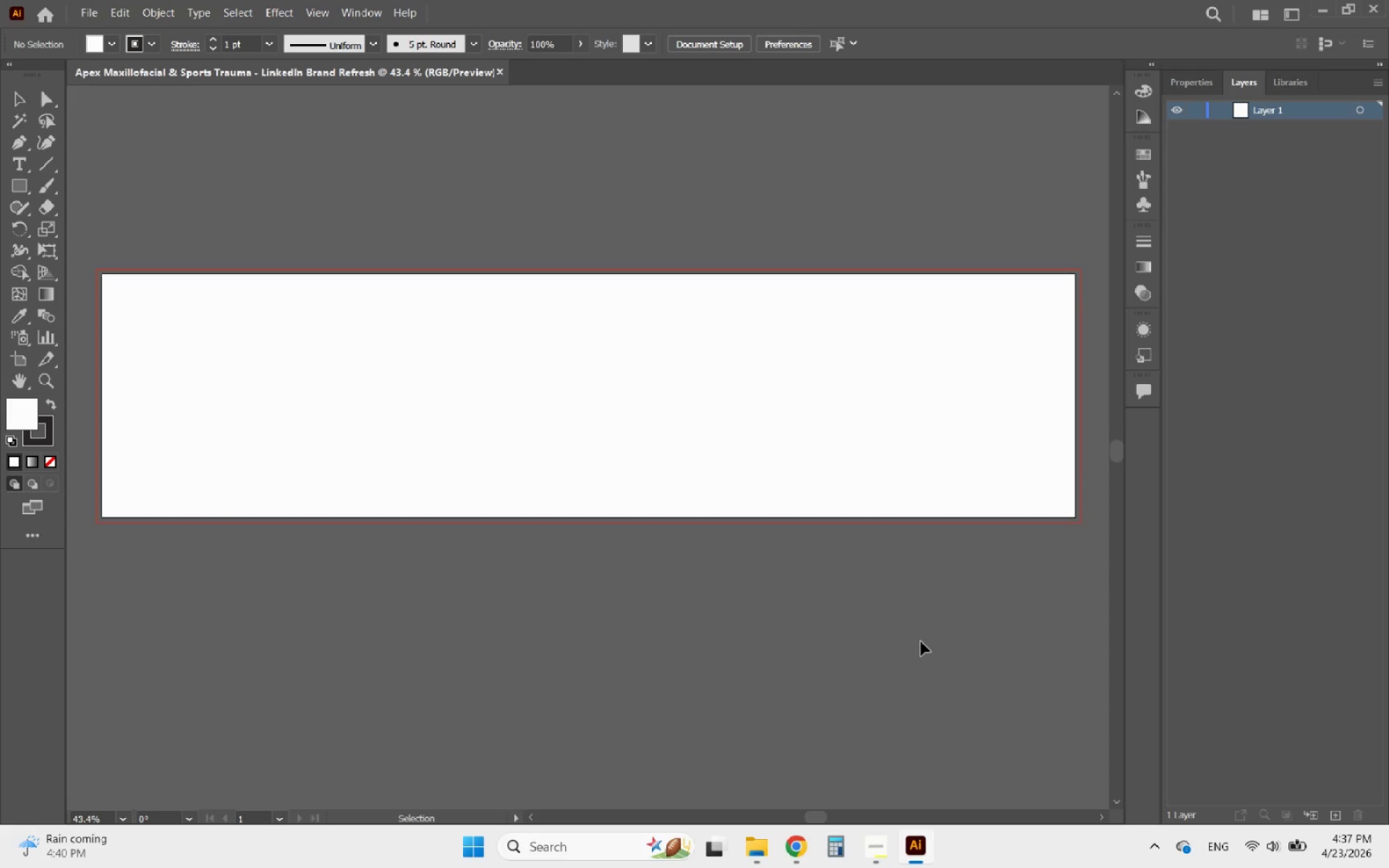 
scroll: coordinate [921, 642], scroll_direction: down, amount: 4.0
 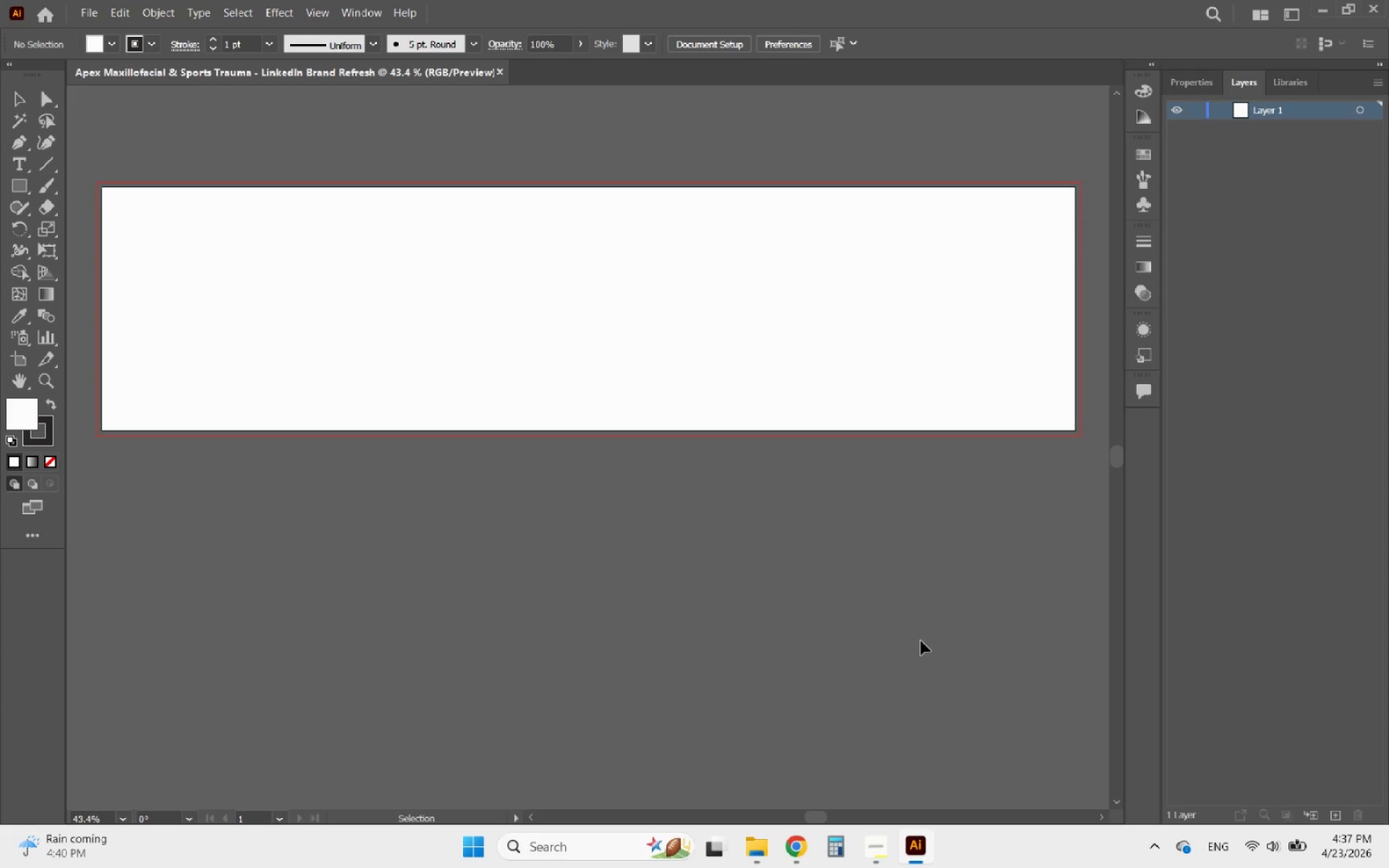 
wait(5.91)
 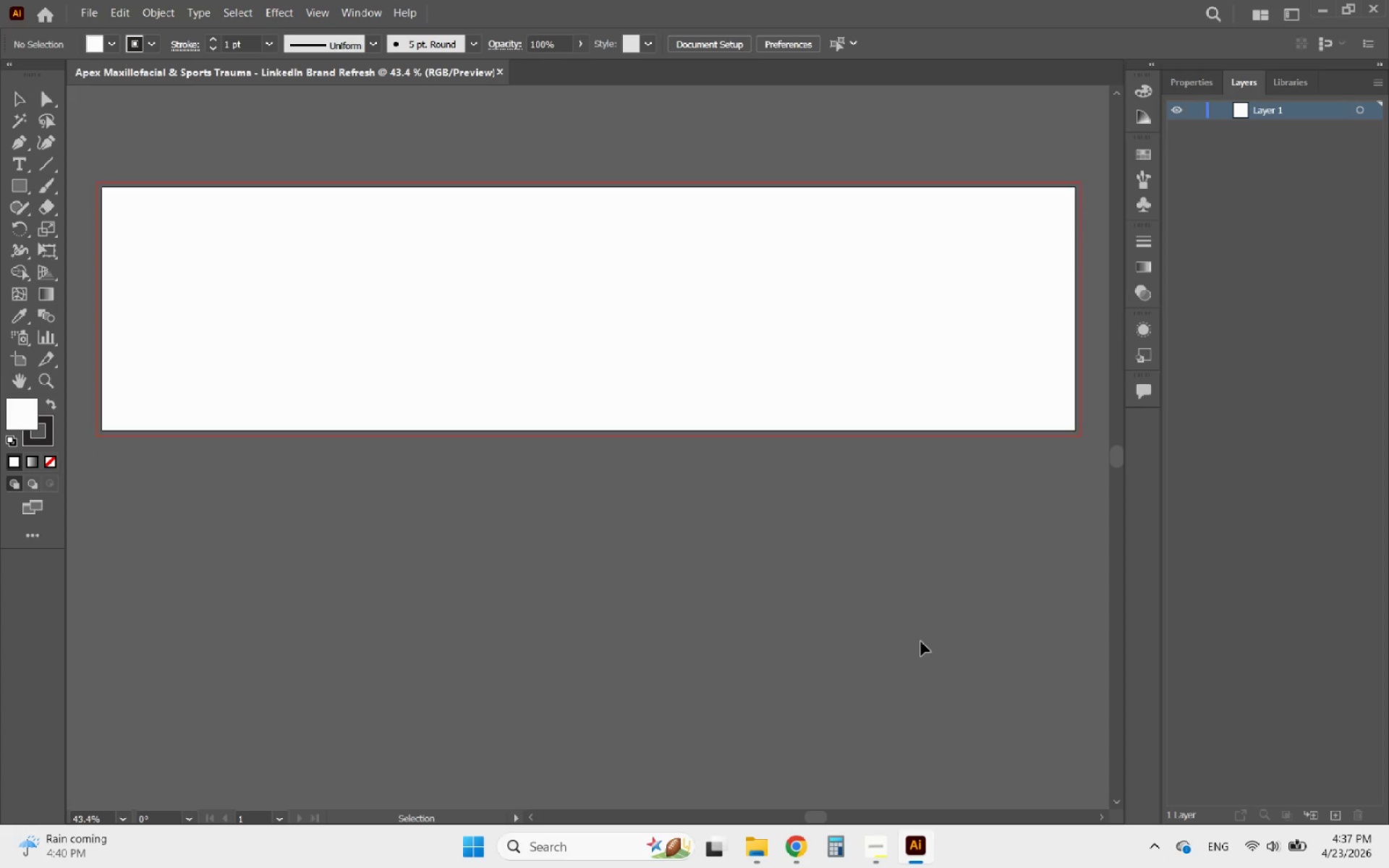 
scroll: coordinate [921, 641], scroll_direction: down, amount: 1.0
 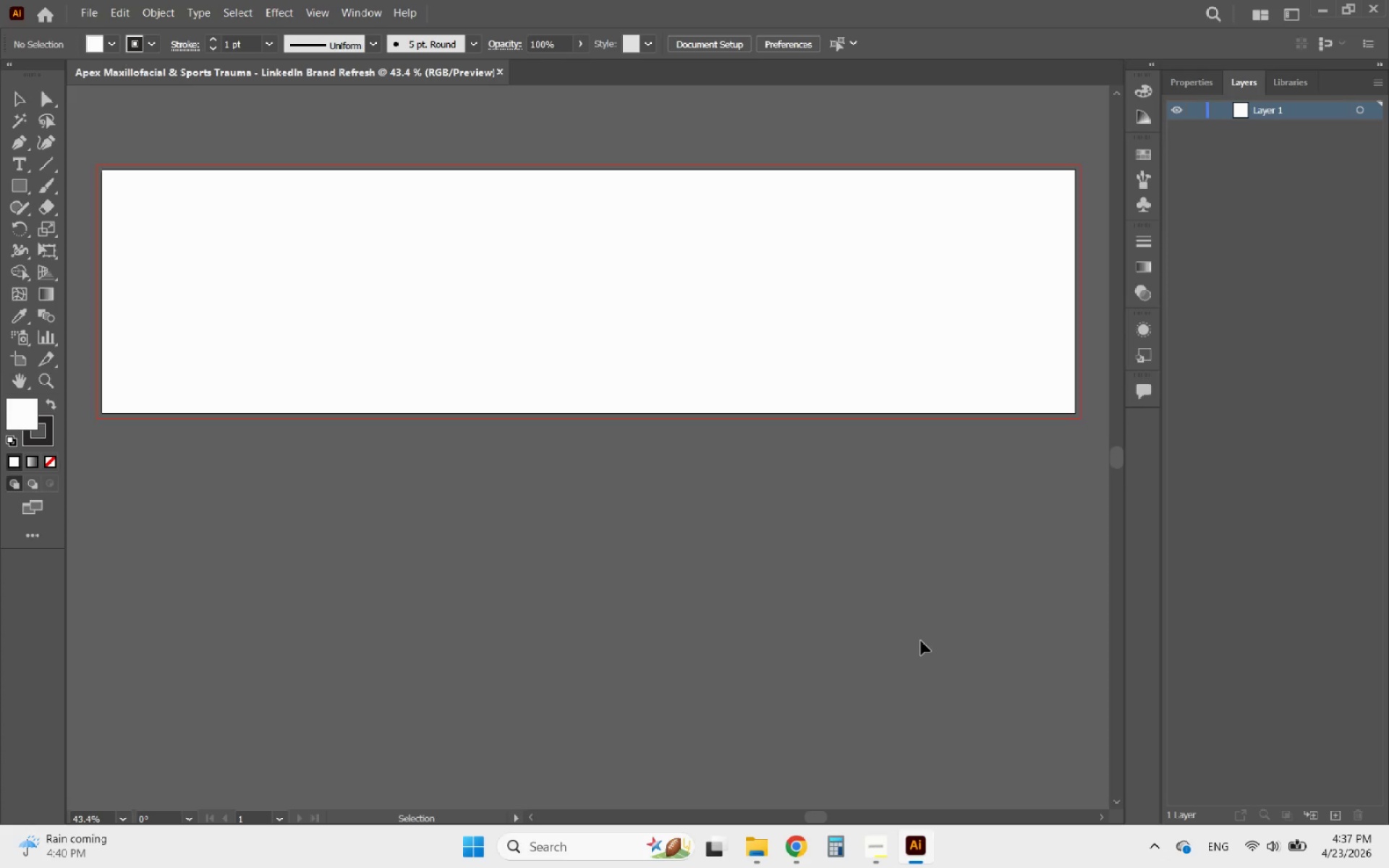 
scroll: coordinate [921, 641], scroll_direction: up, amount: 2.0
 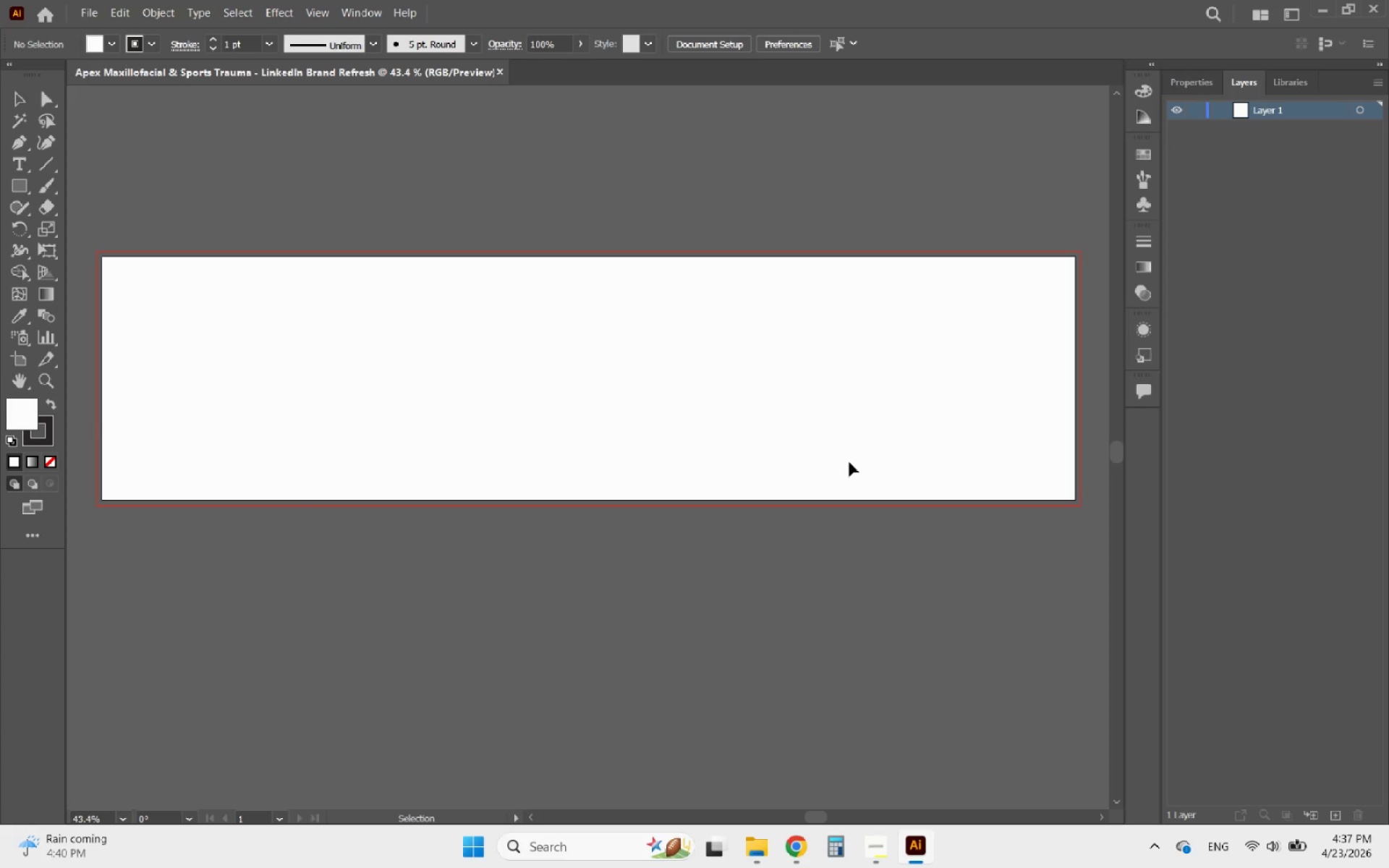 
hold_key(key=AltLeft, duration=0.44)
 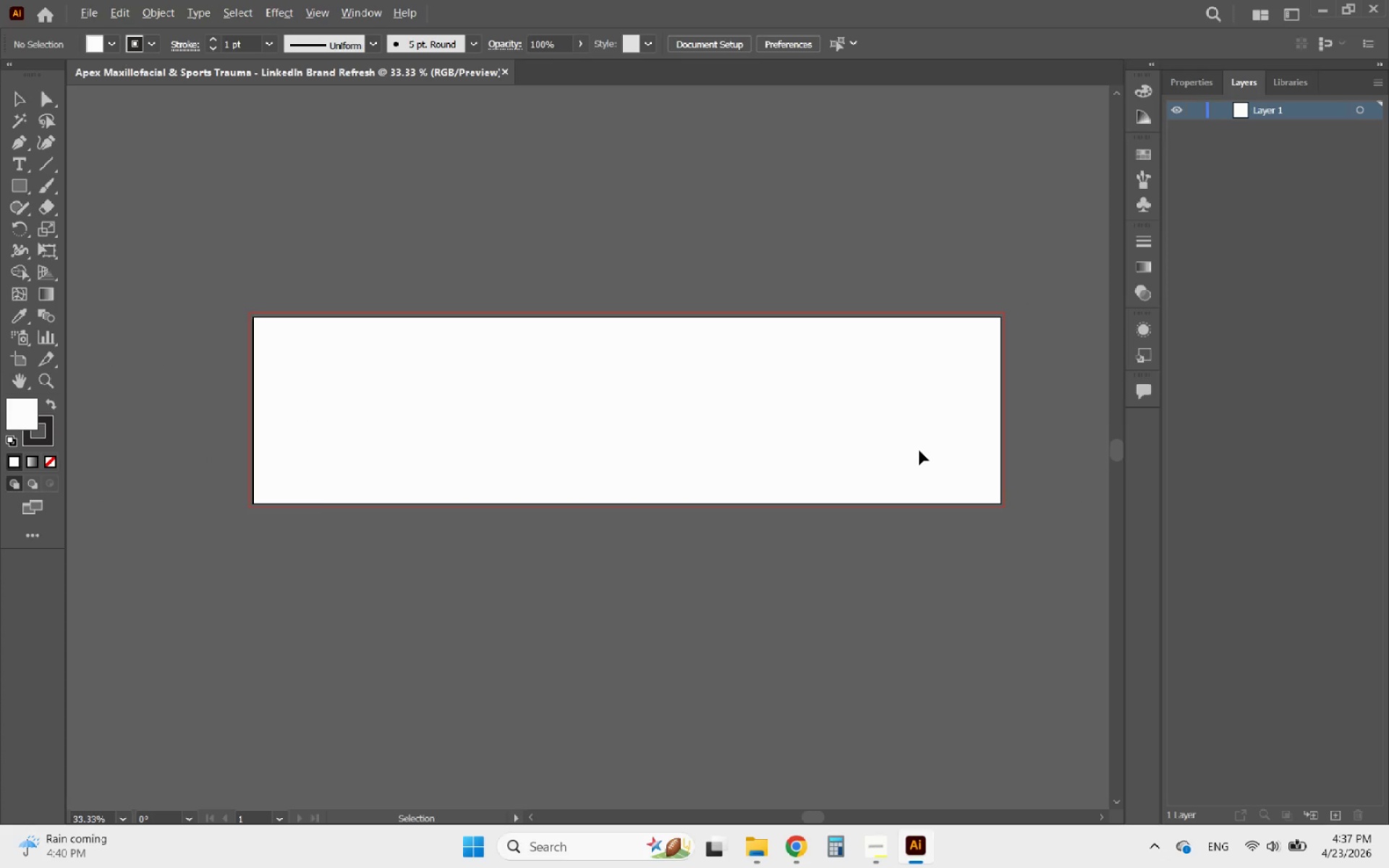 
hold_key(key=AltLeft, duration=1.09)
 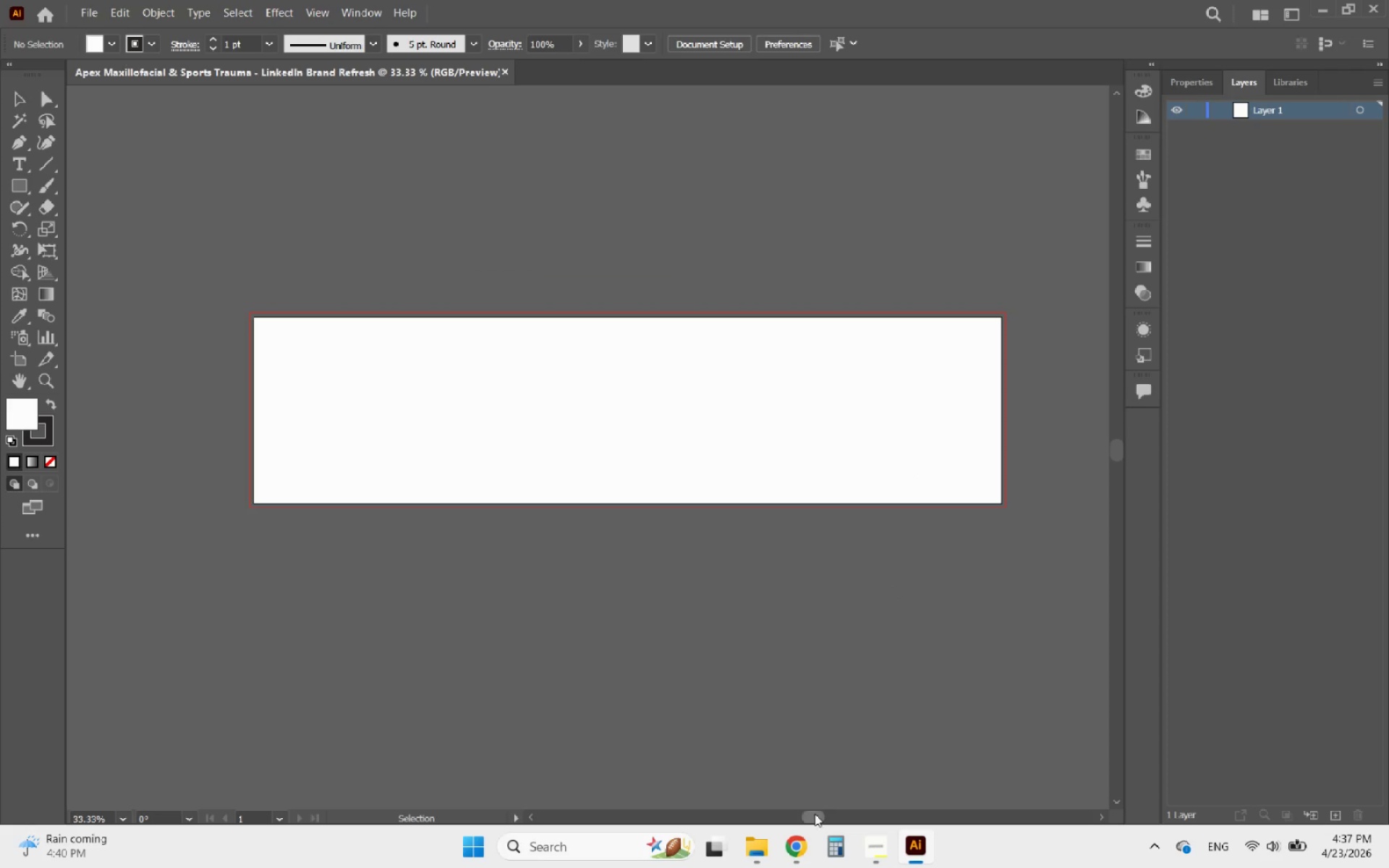 
scroll: coordinate [851, 478], scroll_direction: down, amount: 2.0
 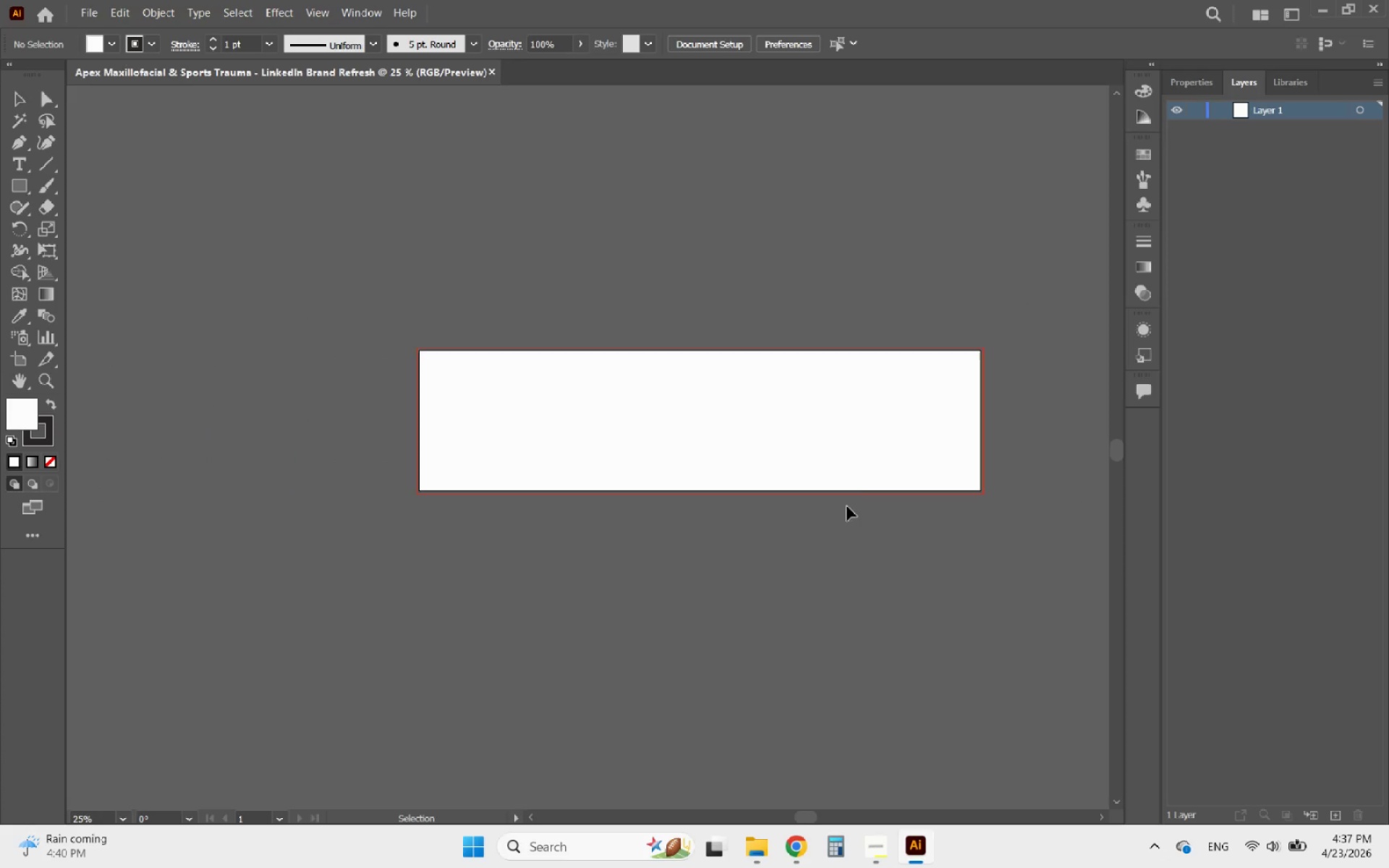 
scroll: coordinate [919, 451], scroll_direction: up, amount: 1.0
 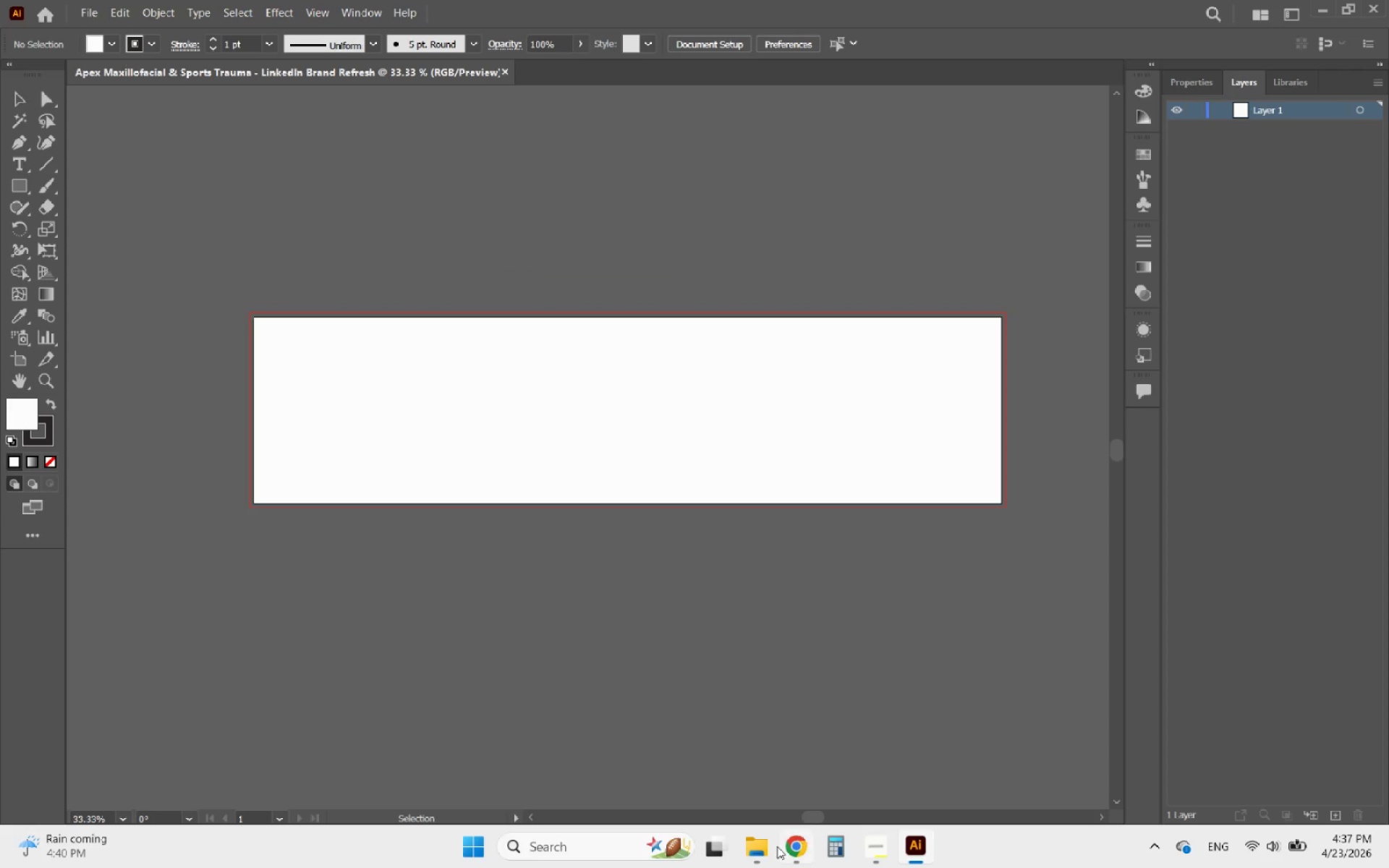 
left_click([791, 857])
 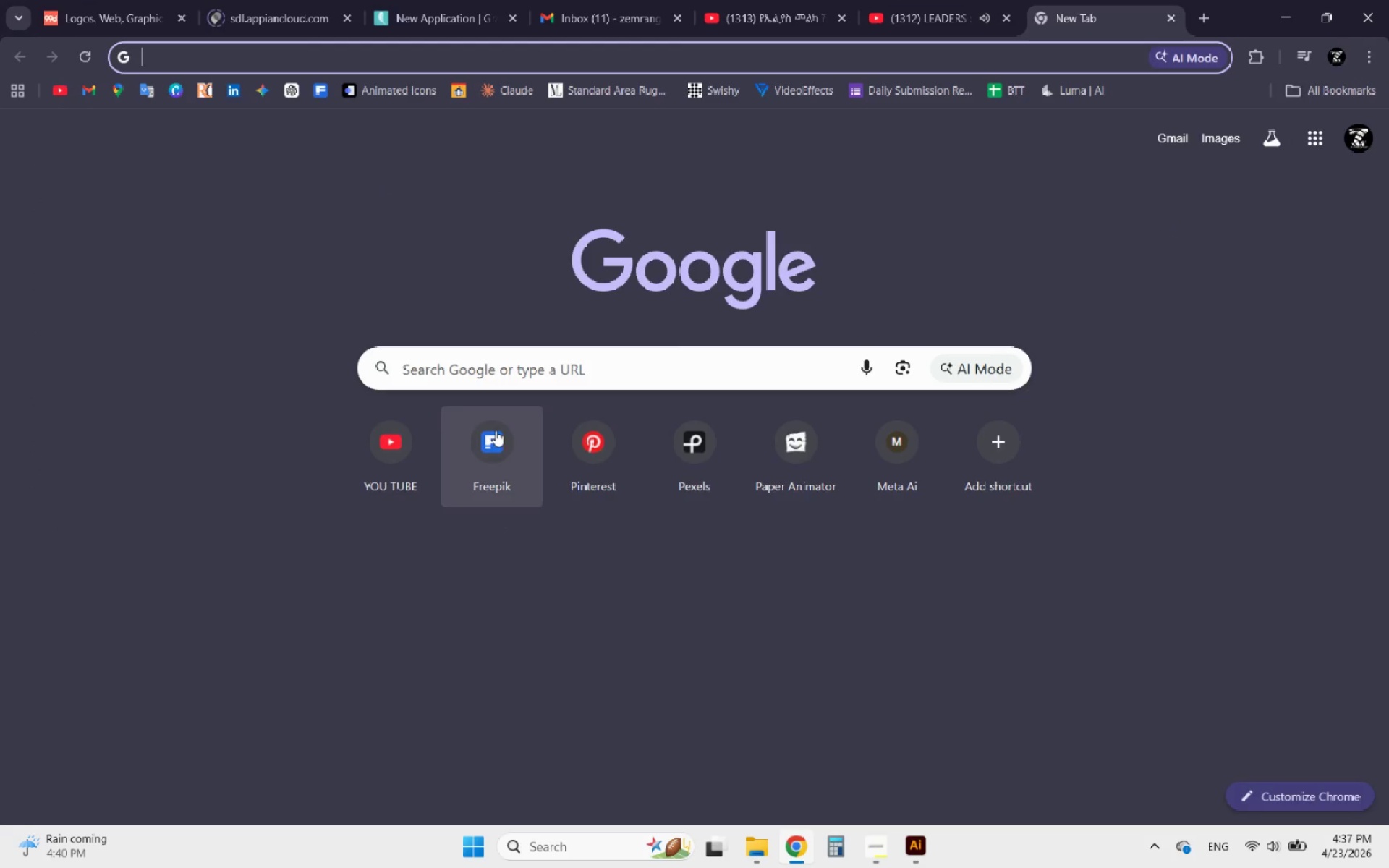 
left_click([599, 456])
 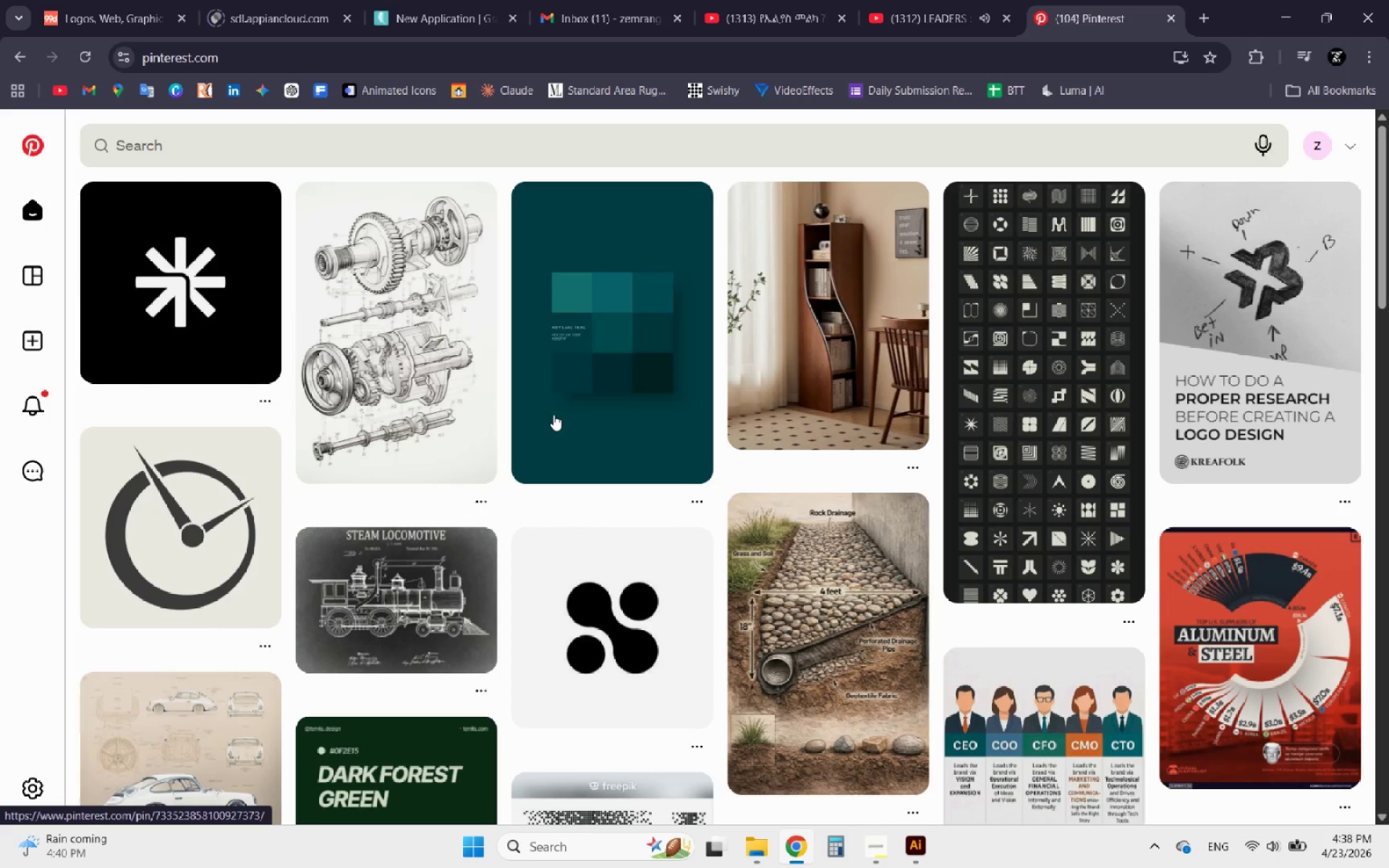 
wait(6.78)
 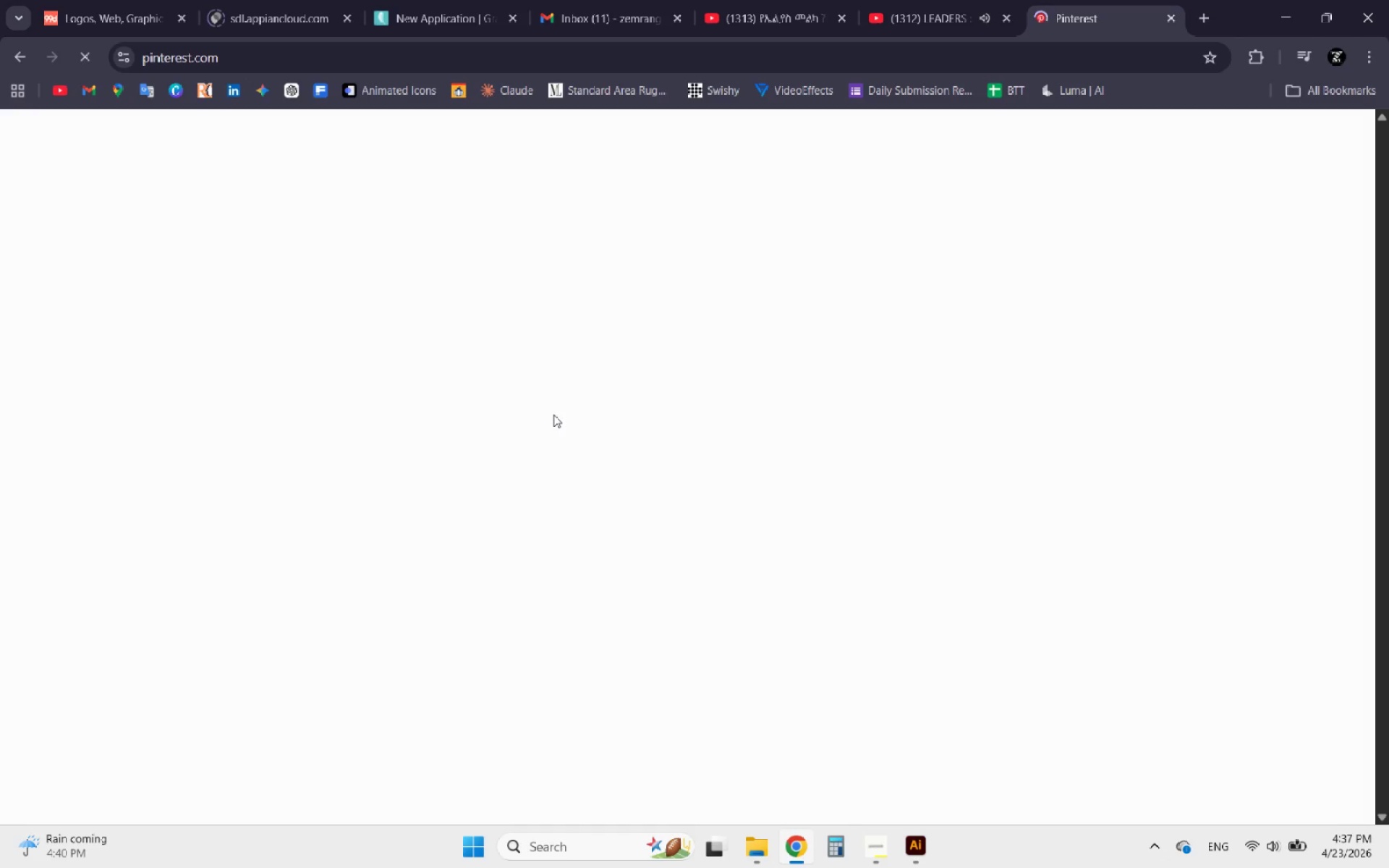 
key(Control+ControlLeft)
 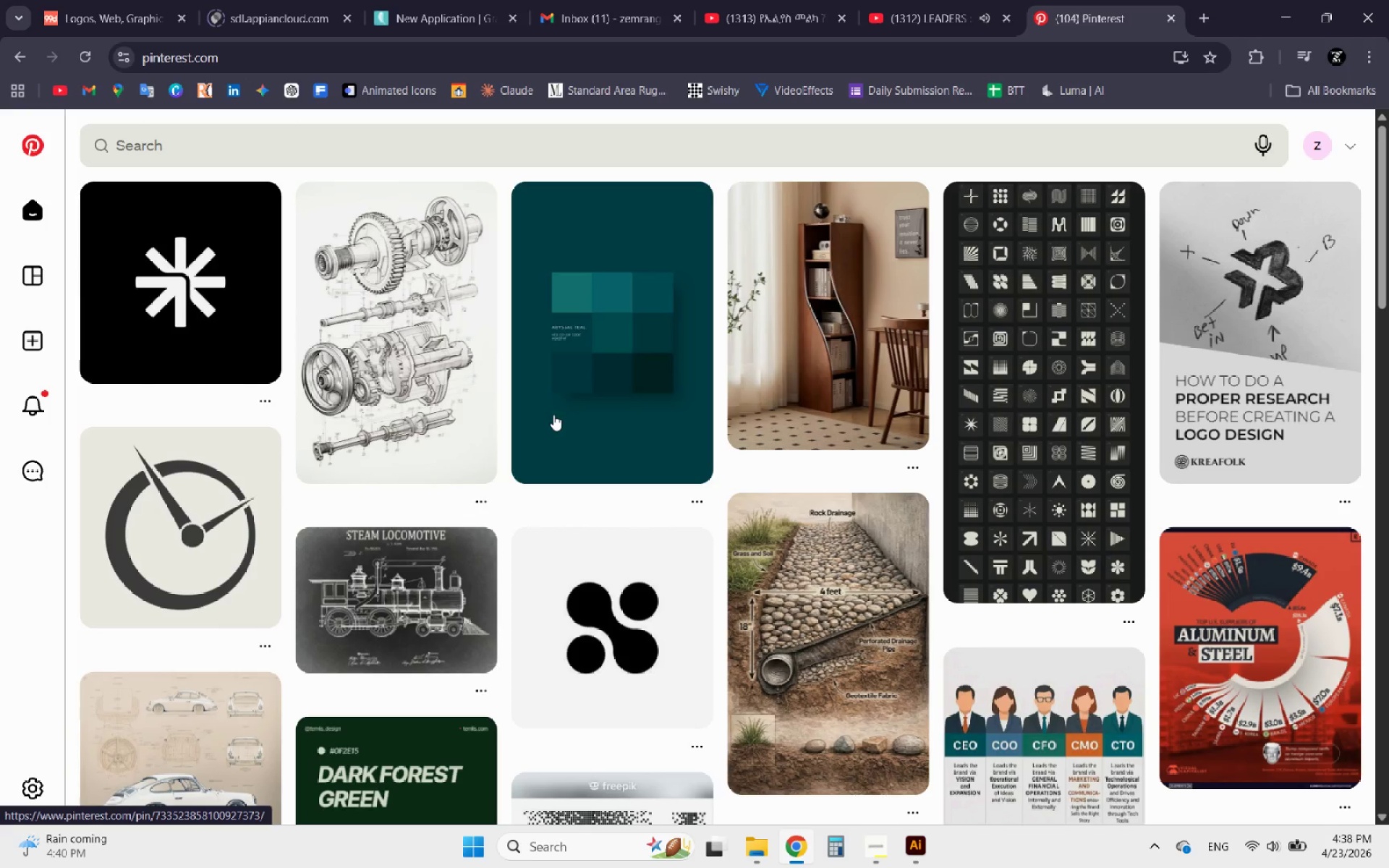 
key(Control+ControlLeft)
 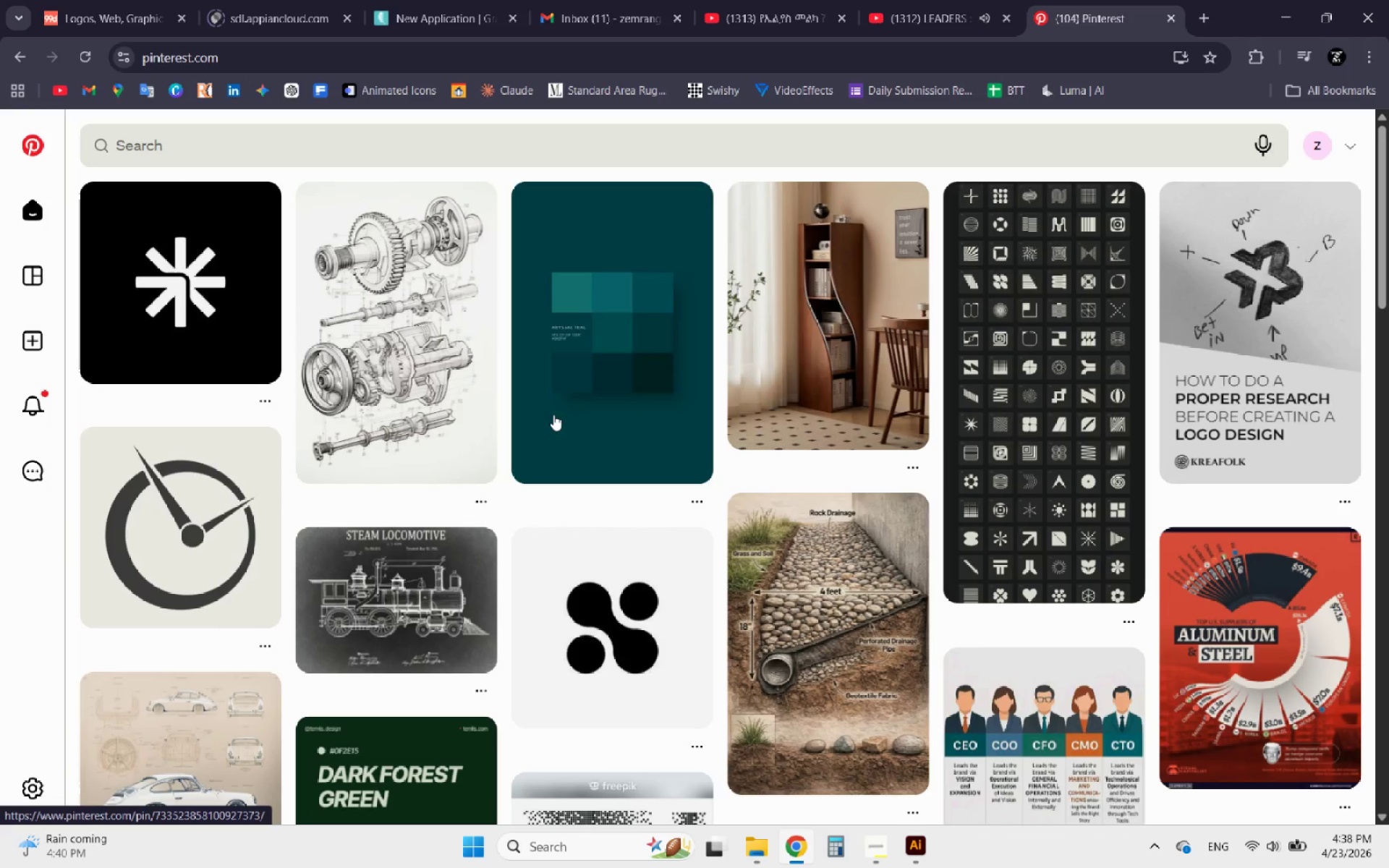 
key(Meta+MetaLeft)
 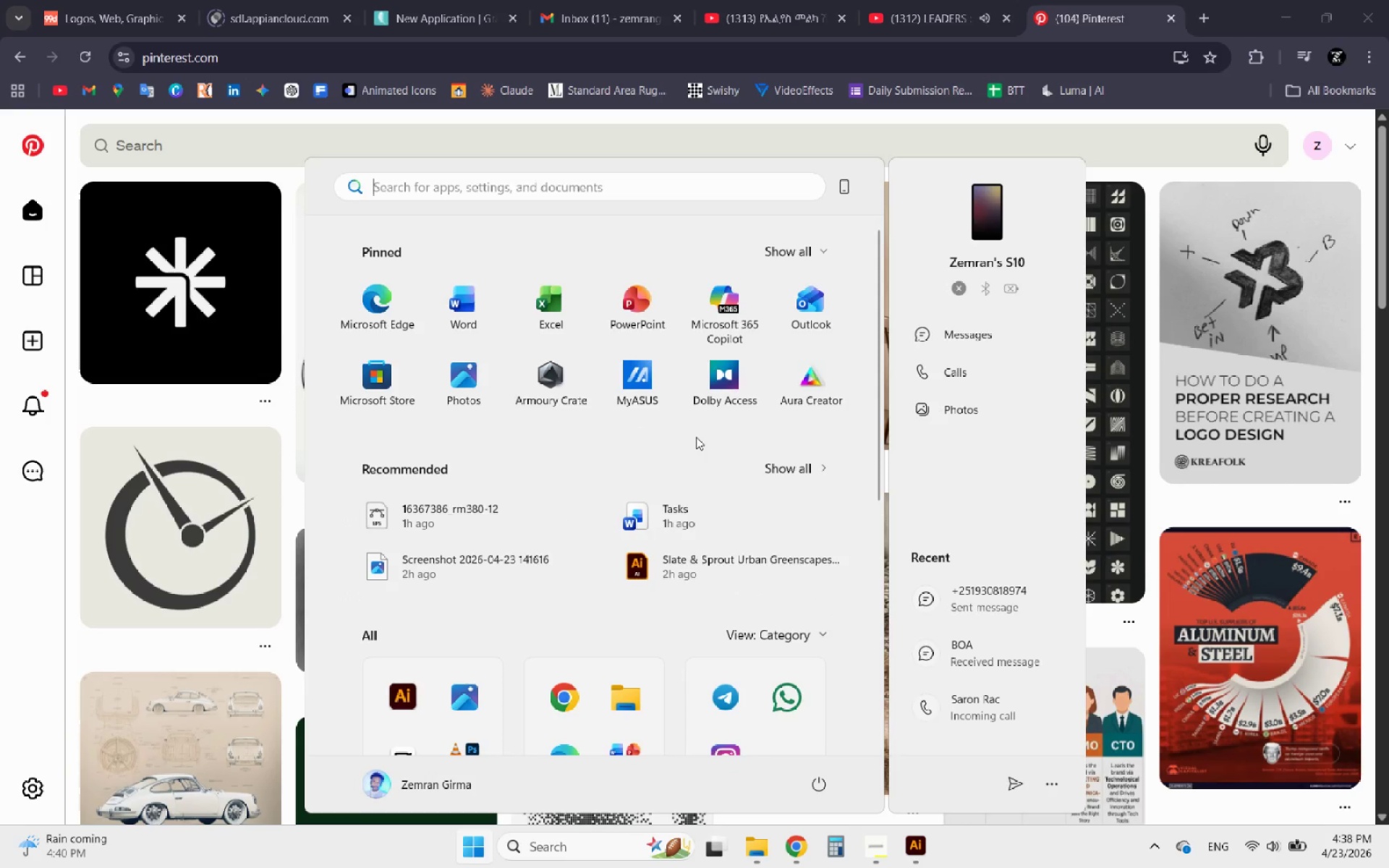 
key(Meta+MetaLeft)
 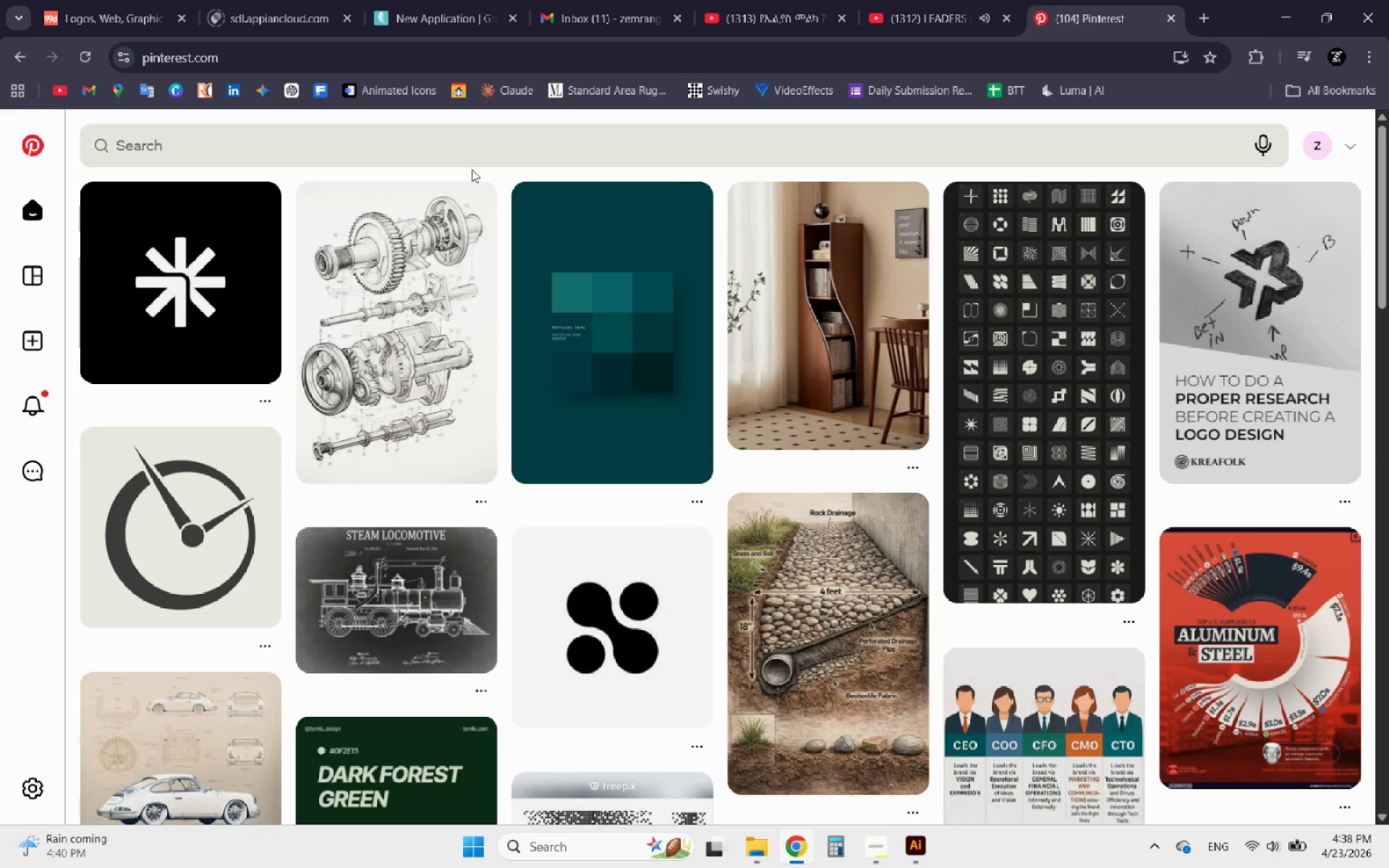 
left_click([405, 132])
 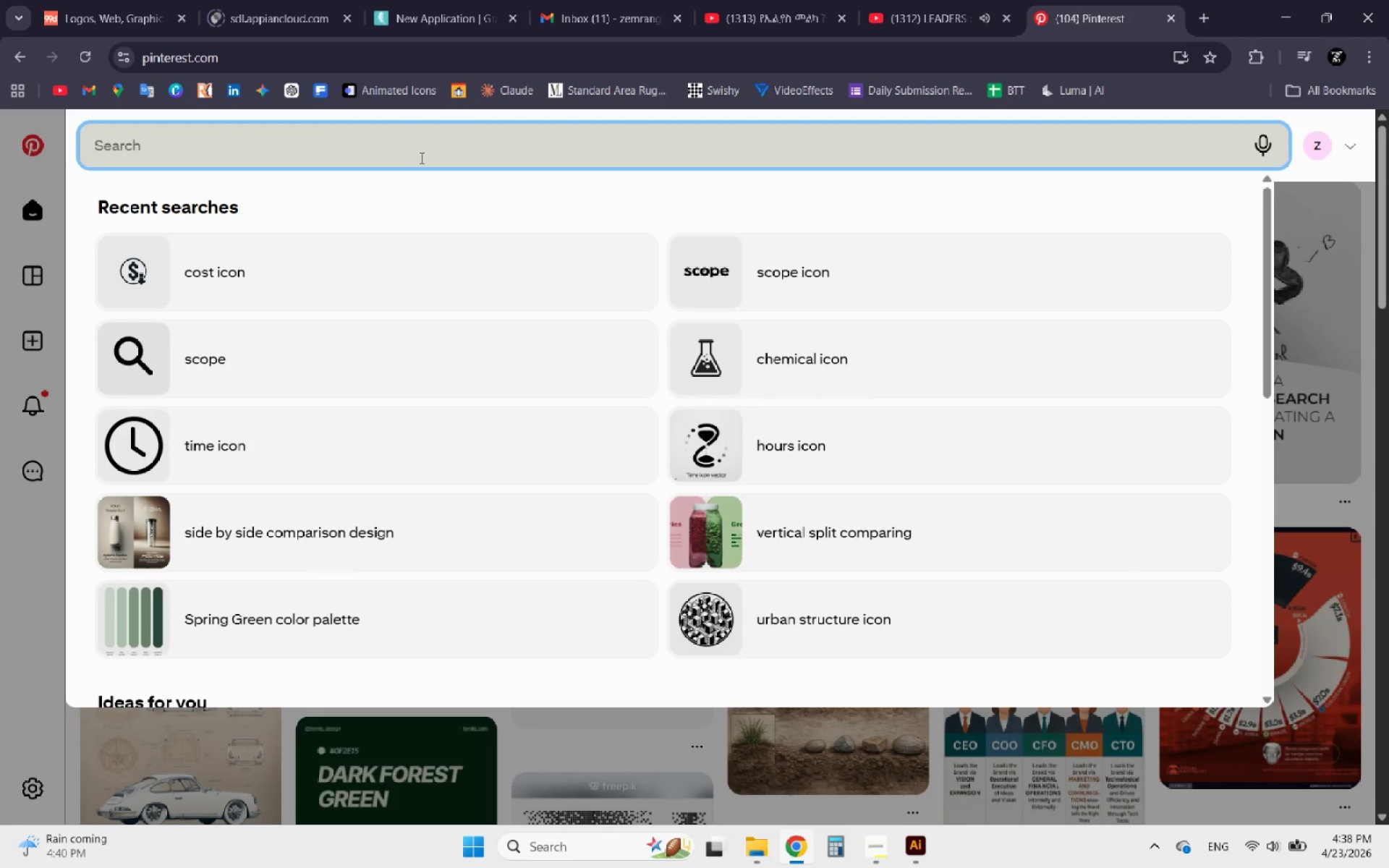 
type(enzo)
key(Backspace)
key(Backspace)
key(Backspace)
key(Backspace)
 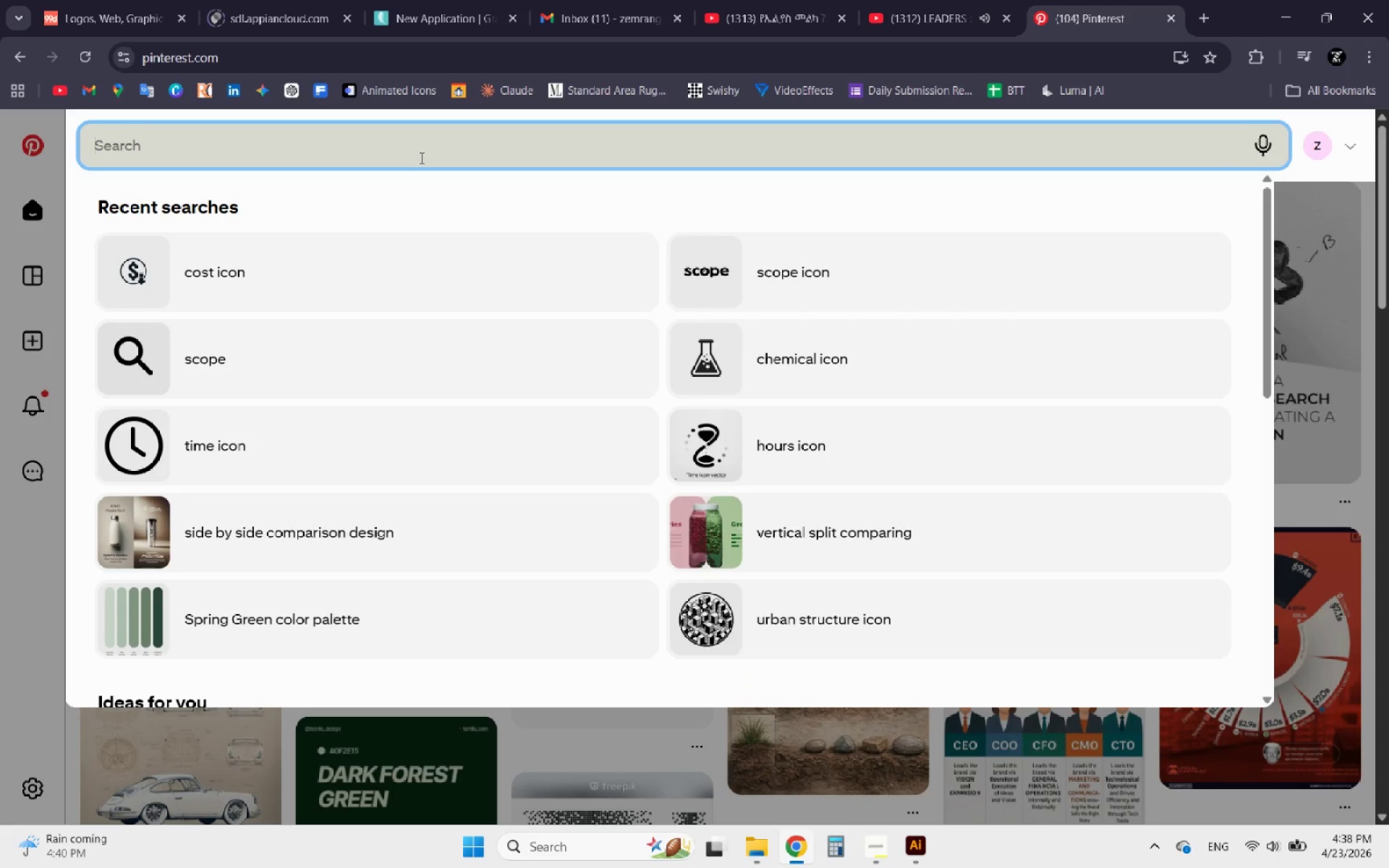 
wait(8.97)
 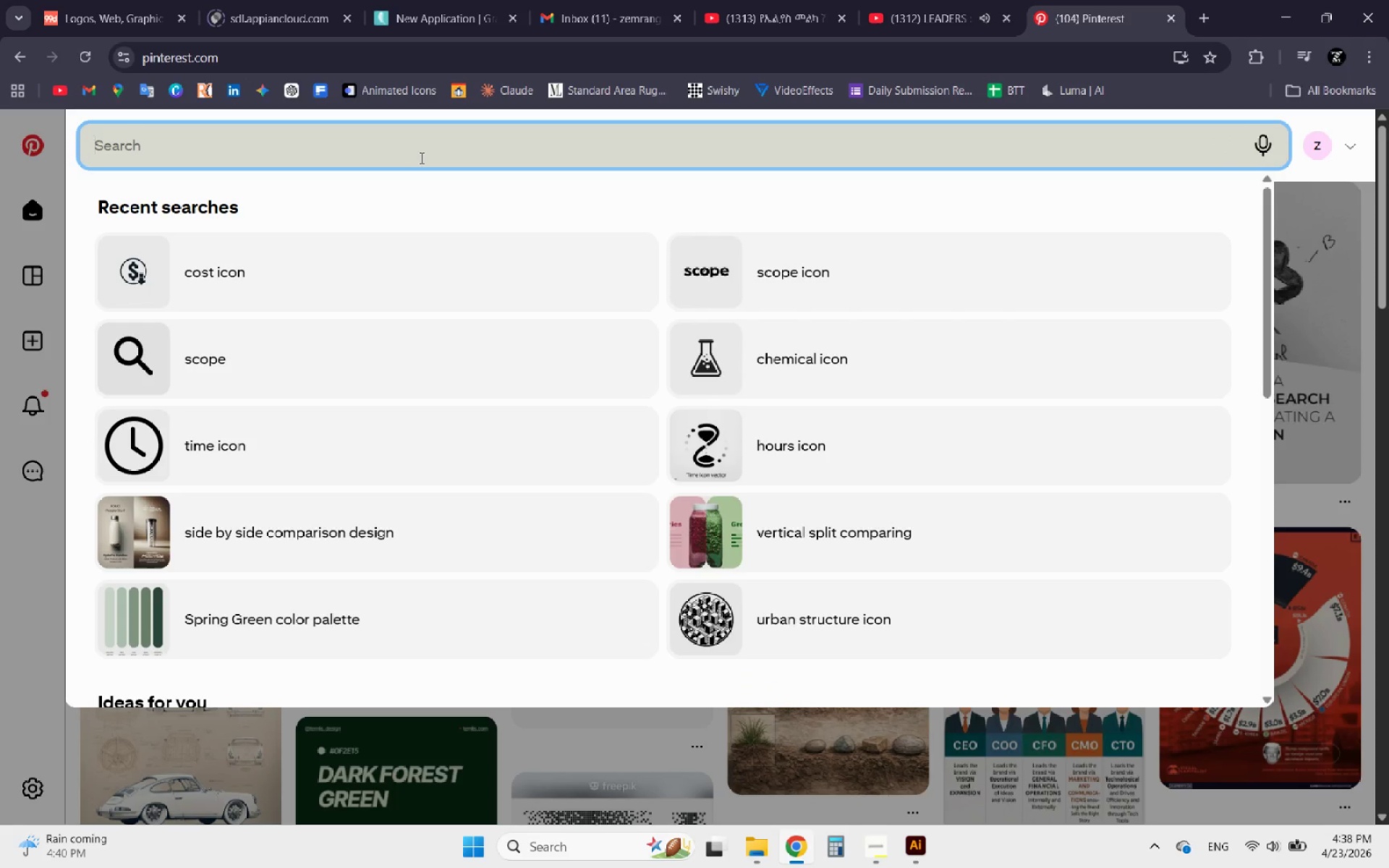 
type(inkedin banner design)
 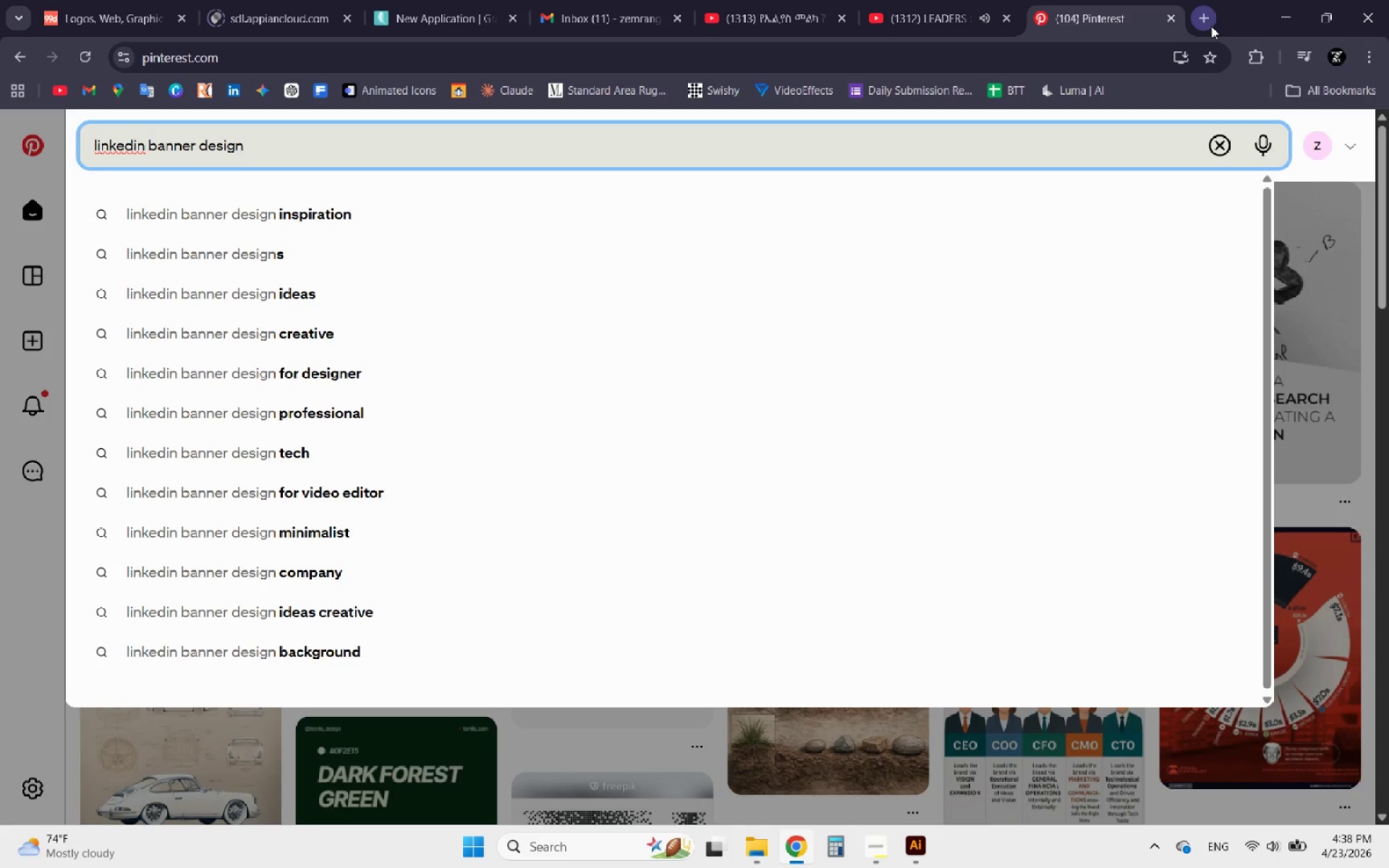 
key(Enter)
 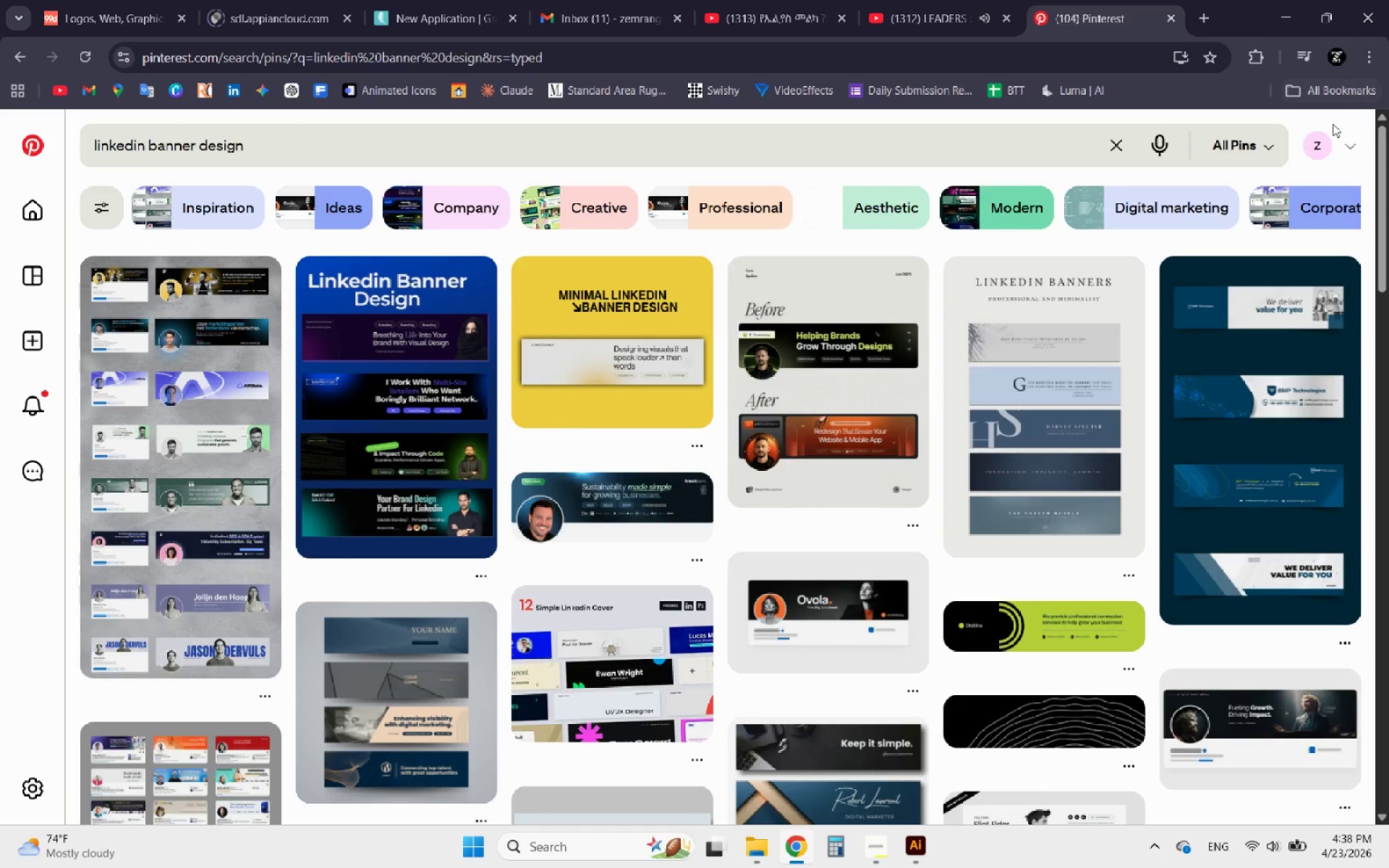 
wait(10.2)
 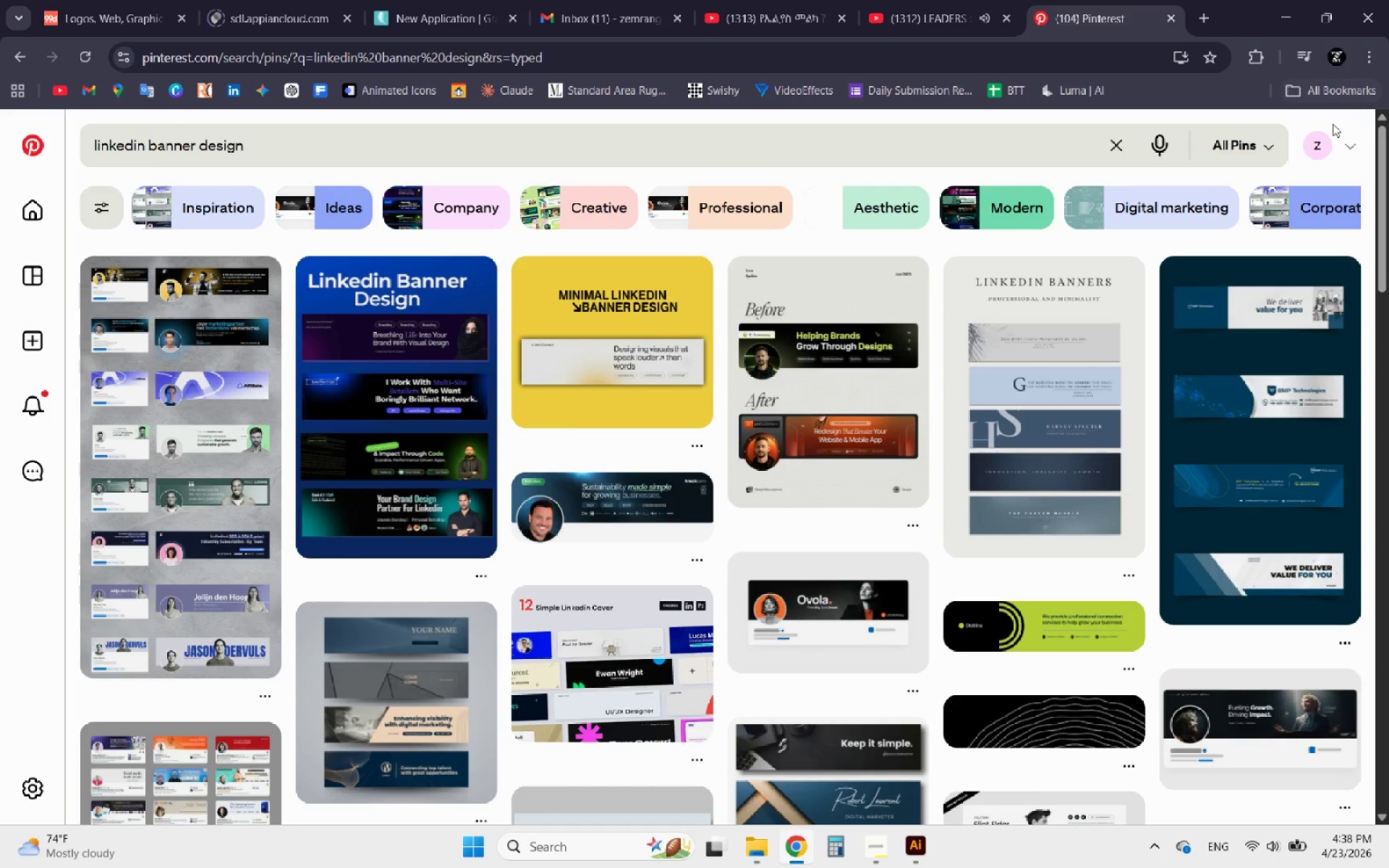 
left_click([807, 358])
 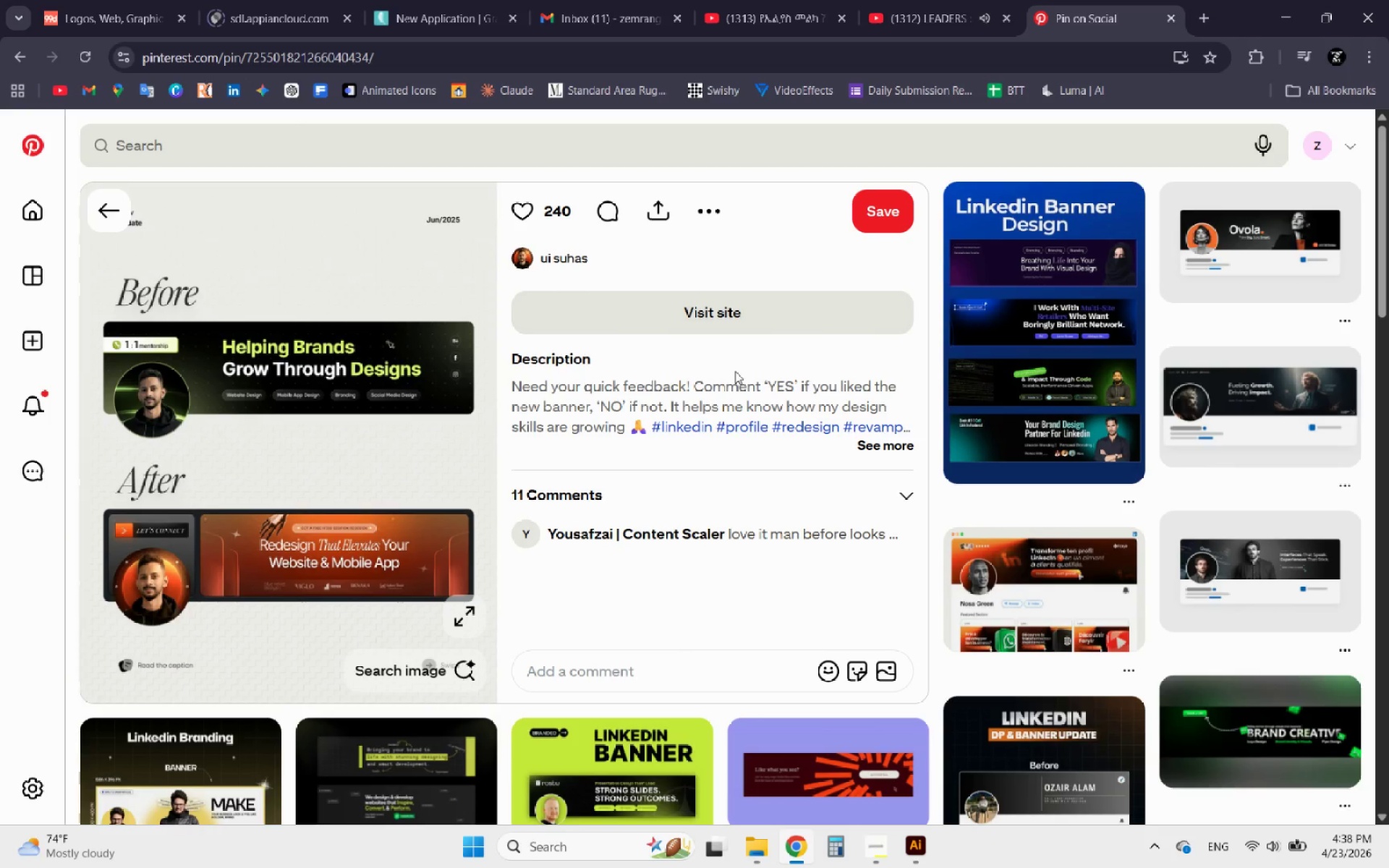 
wait(8.58)
 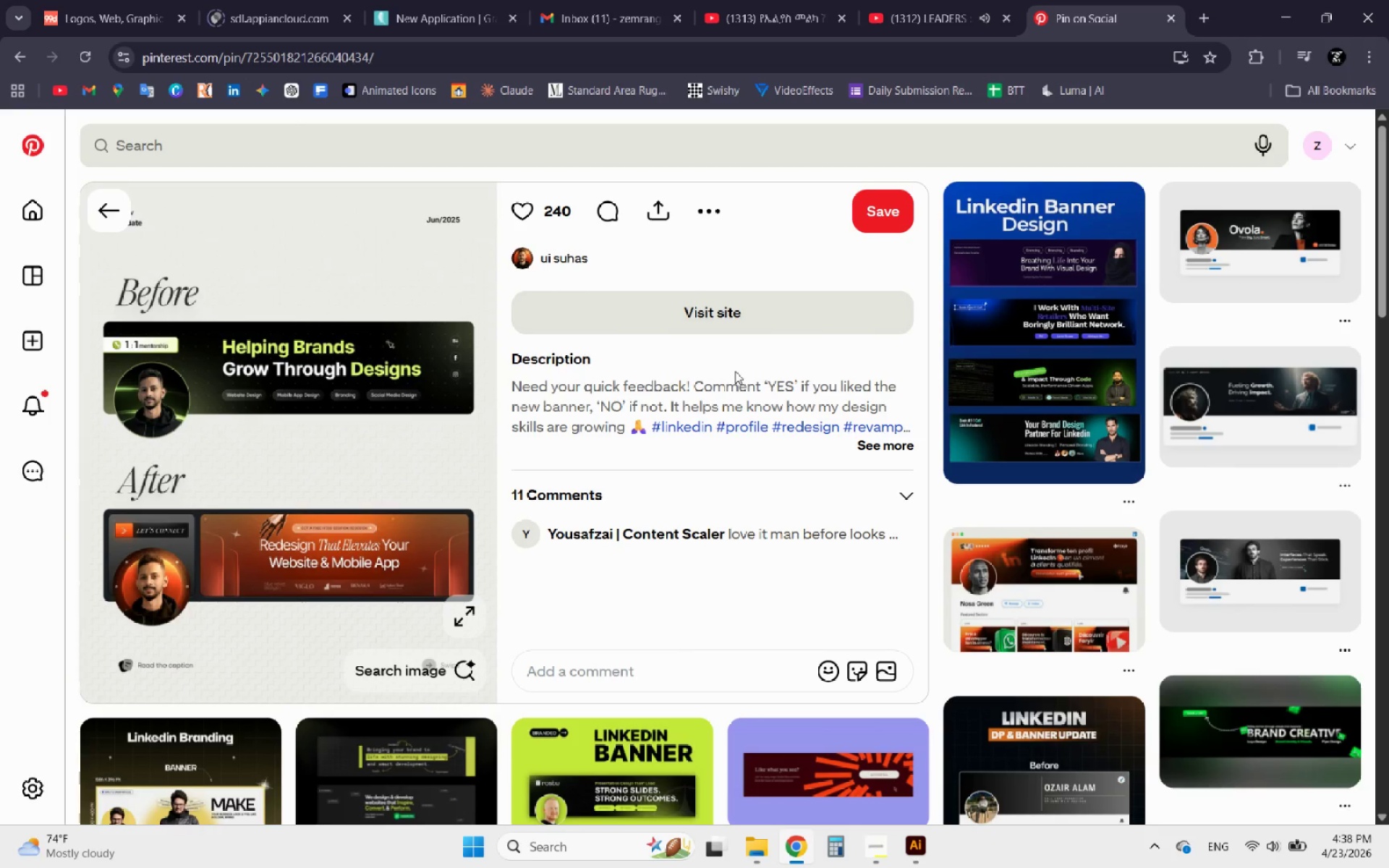 
scroll: coordinate [511, 370], scroll_direction: down, amount: 2.0
 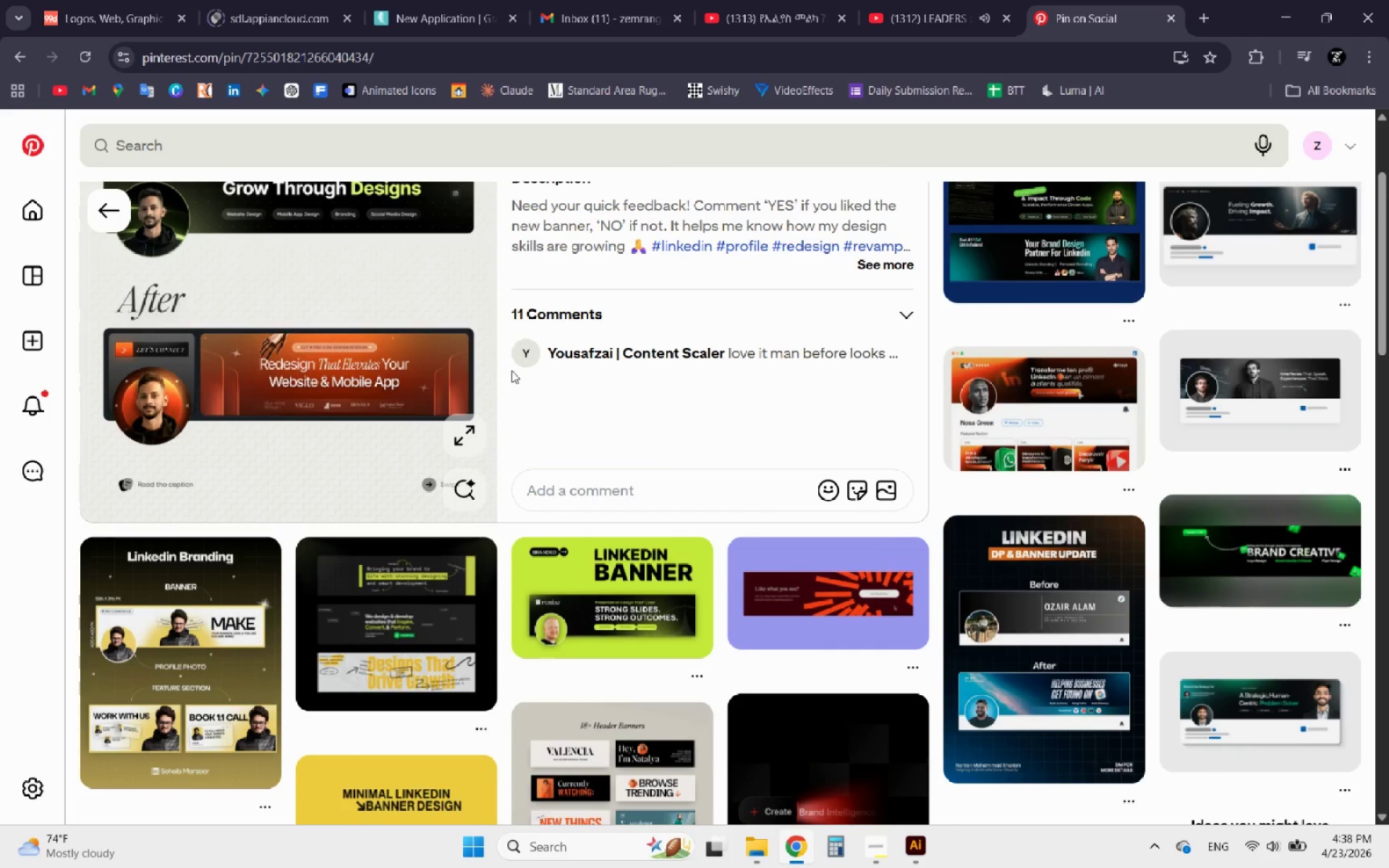 
scroll: coordinate [517, 391], scroll_direction: up, amount: 3.0
 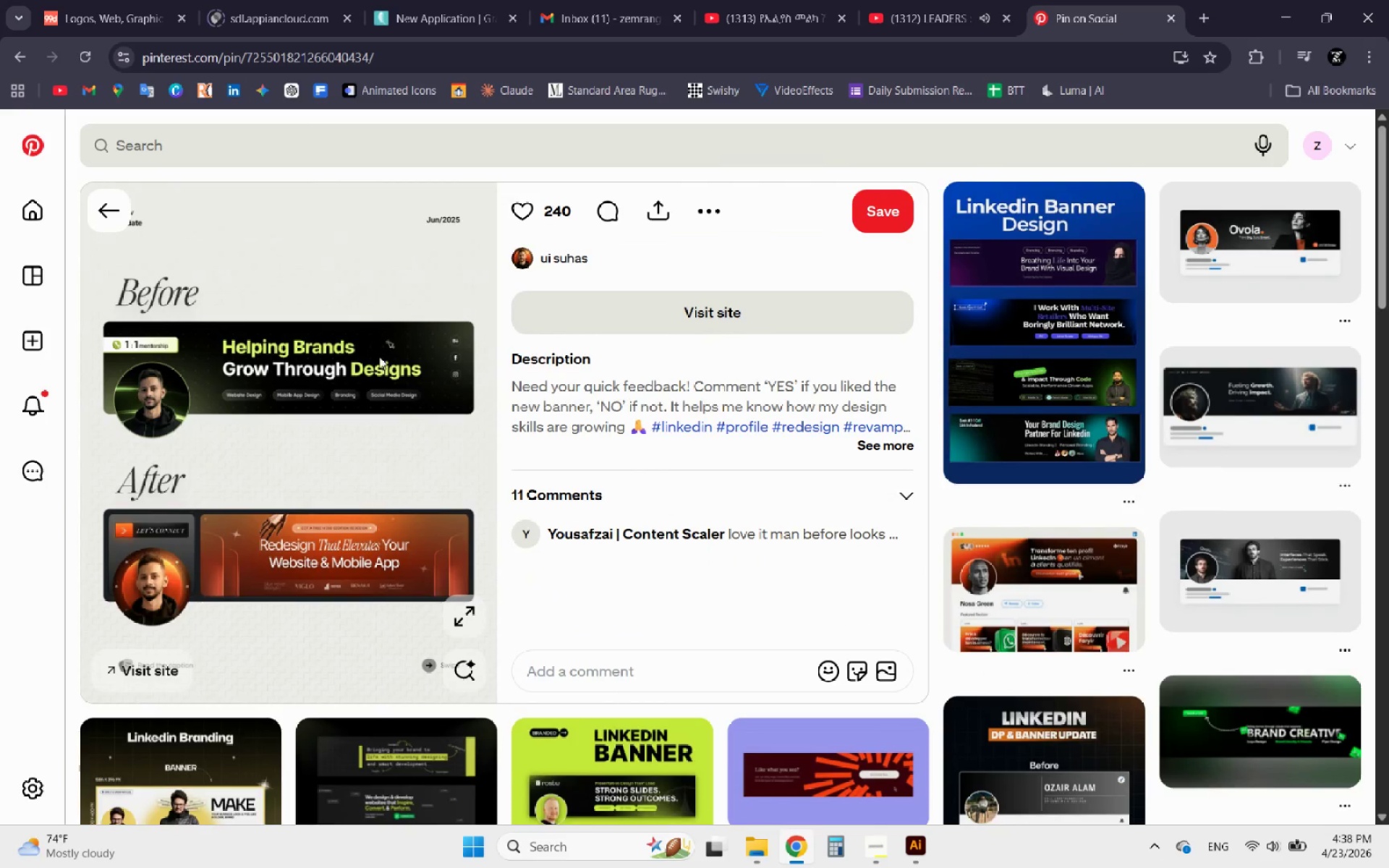 
right_click([375, 357])
 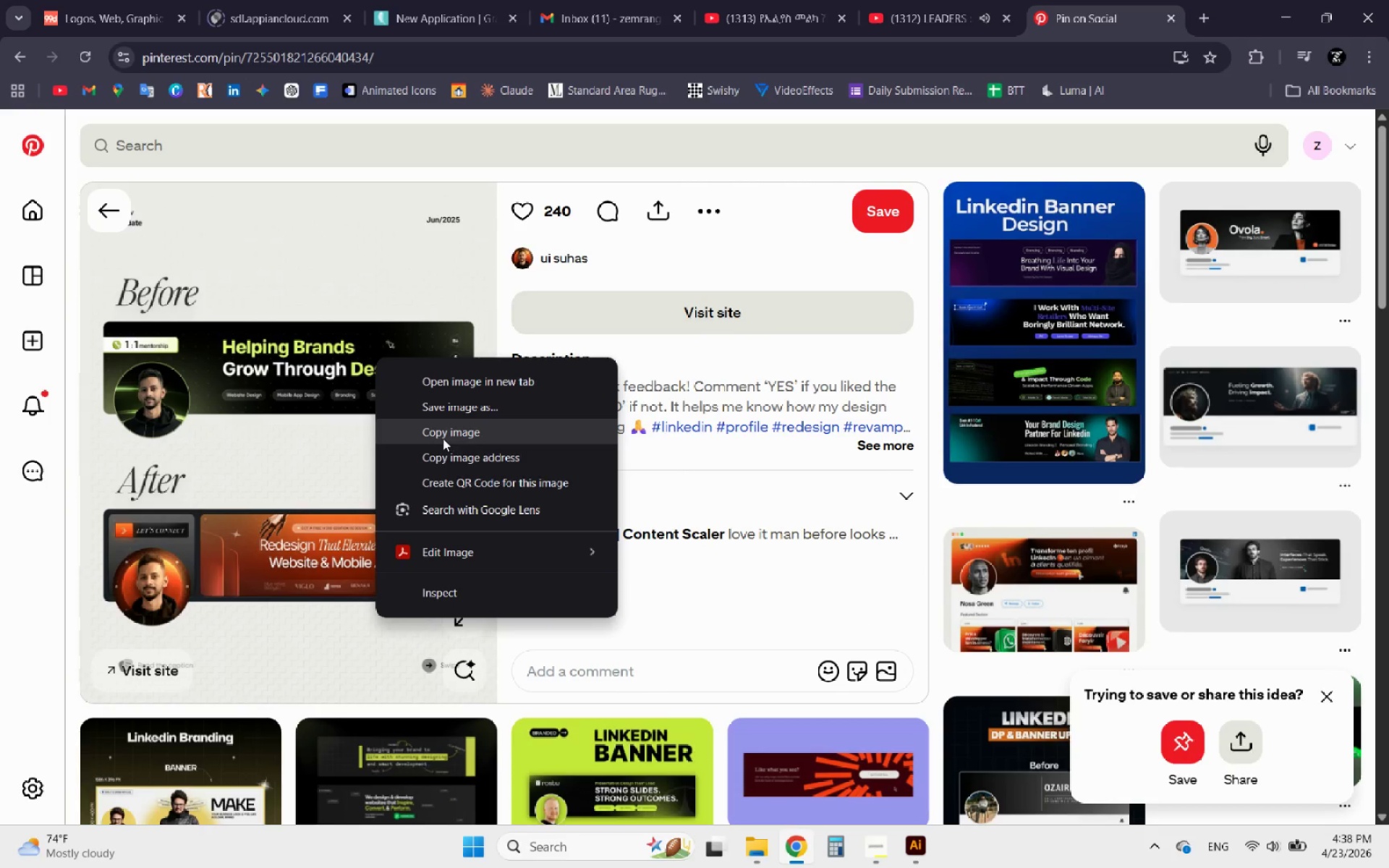 
left_click([438, 428])
 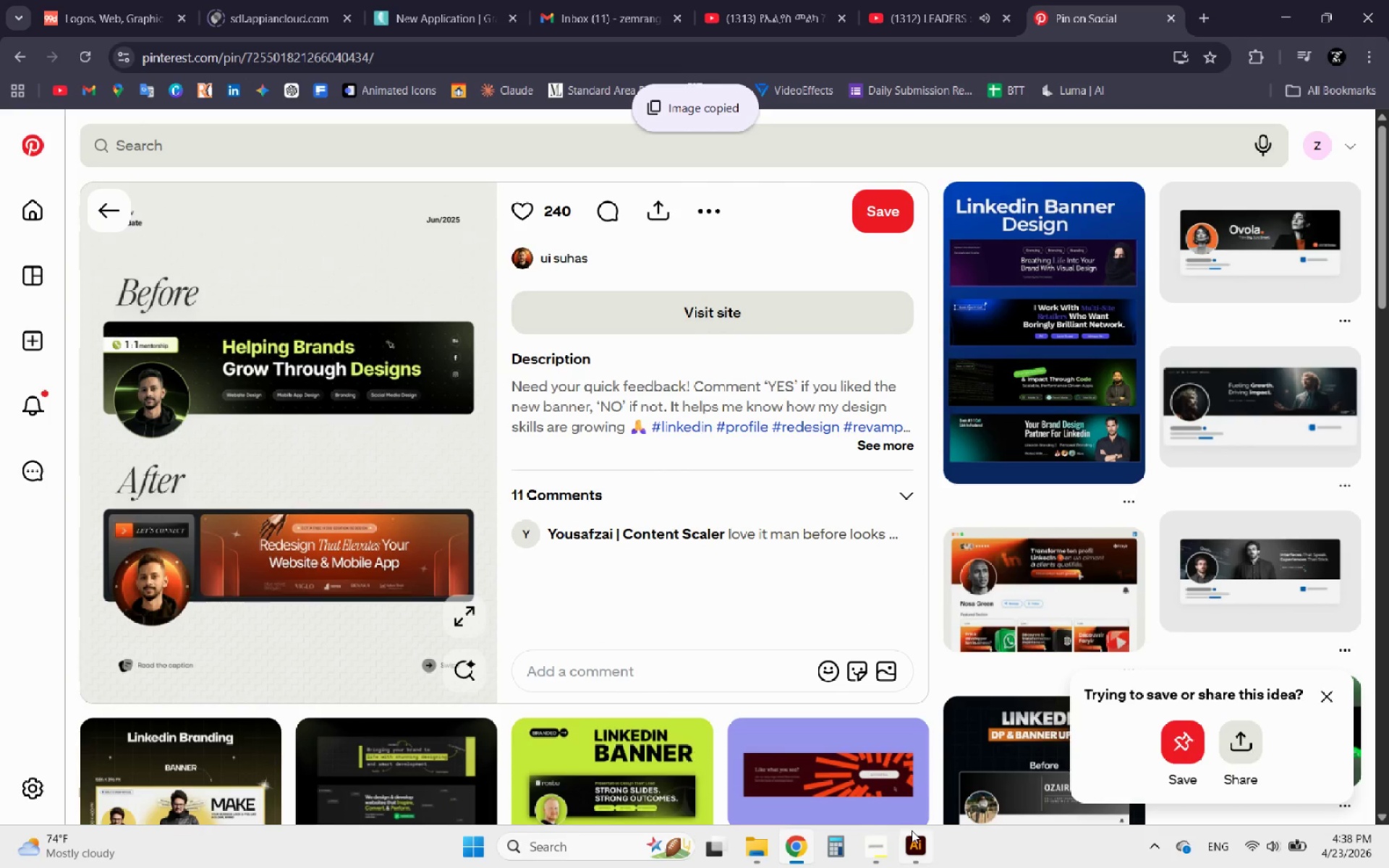 
left_click([915, 841])
 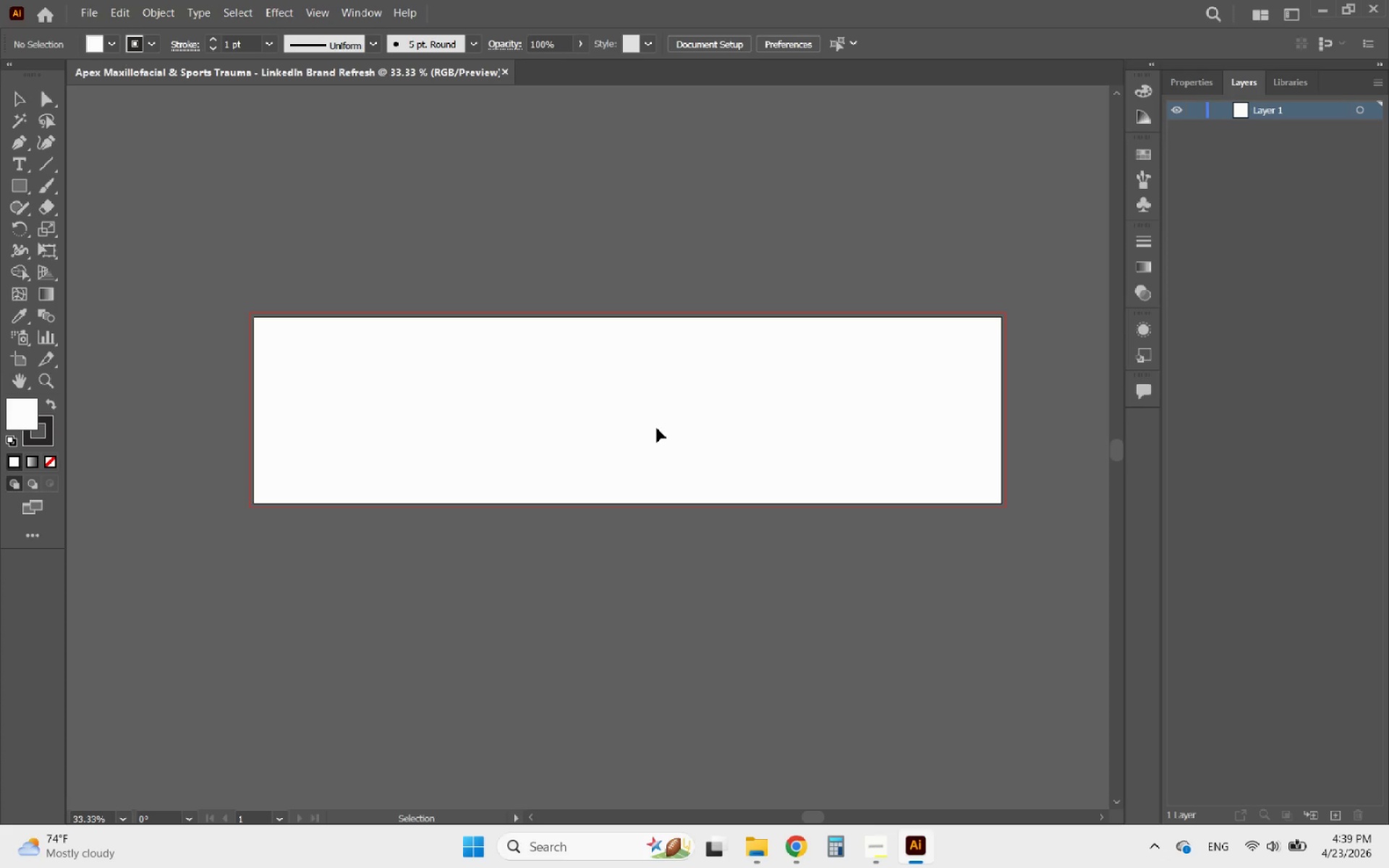 
key(Alt+AltLeft)
 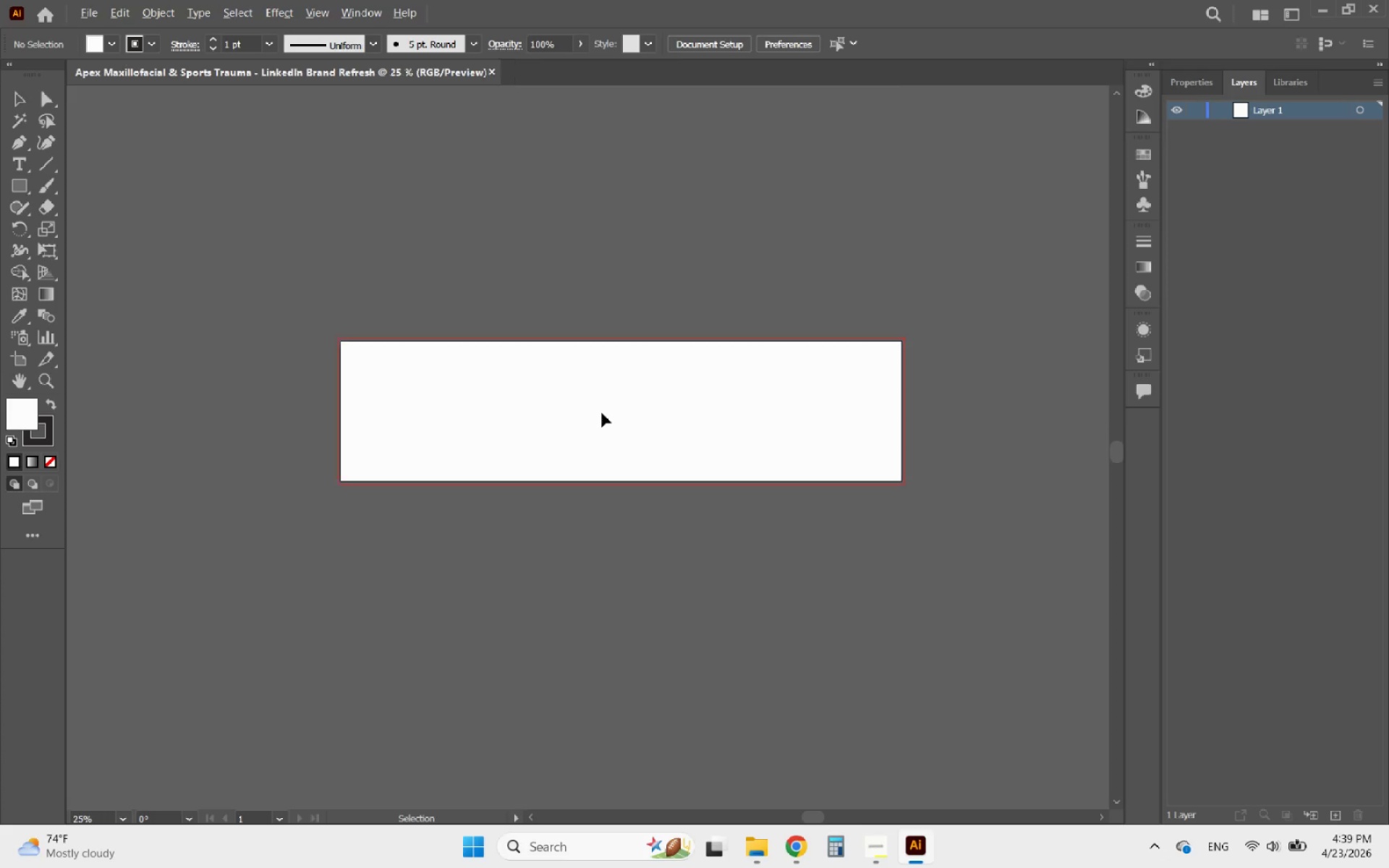 
scroll: coordinate [602, 413], scroll_direction: down, amount: 1.0
 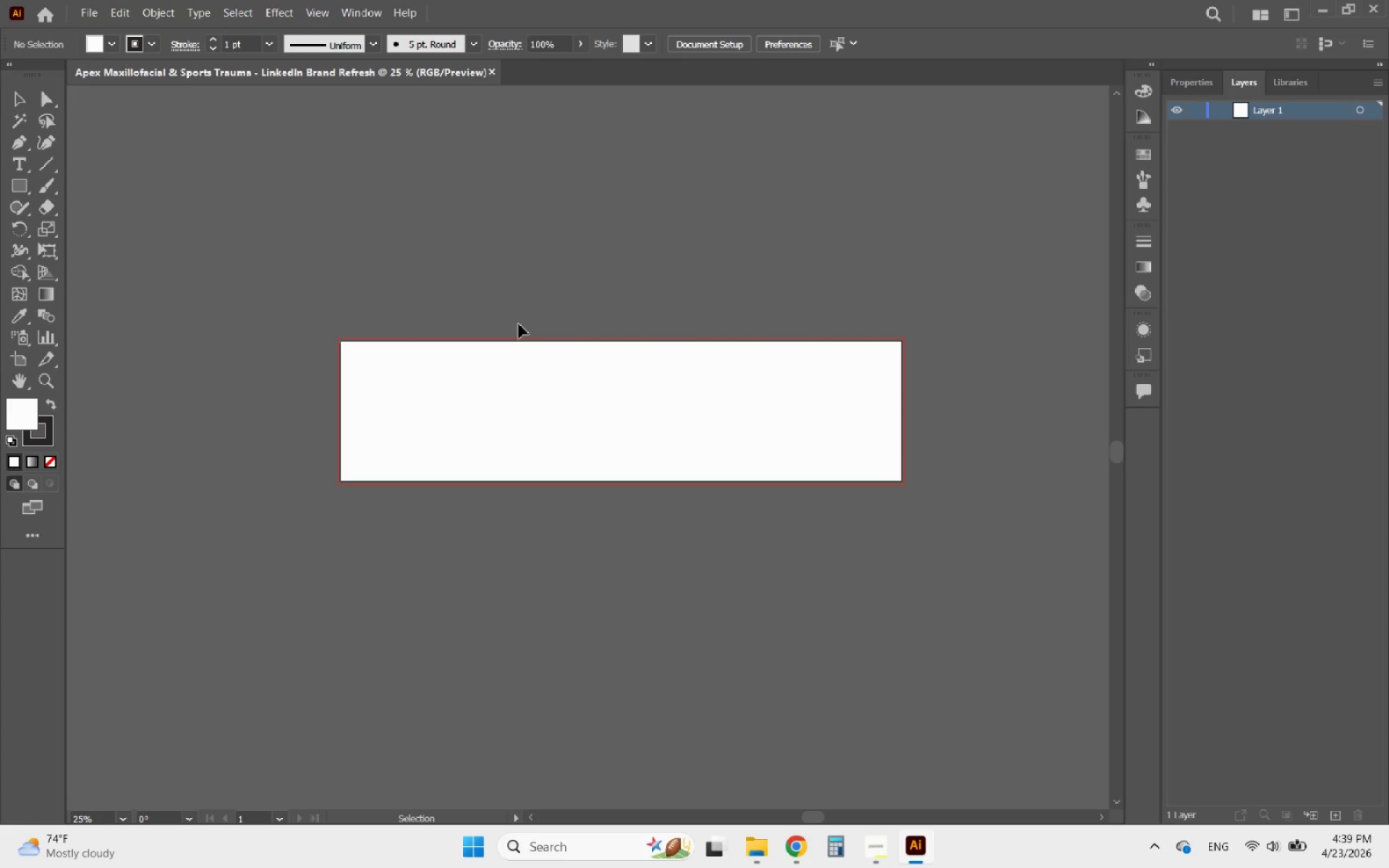 
key(Control+V)
 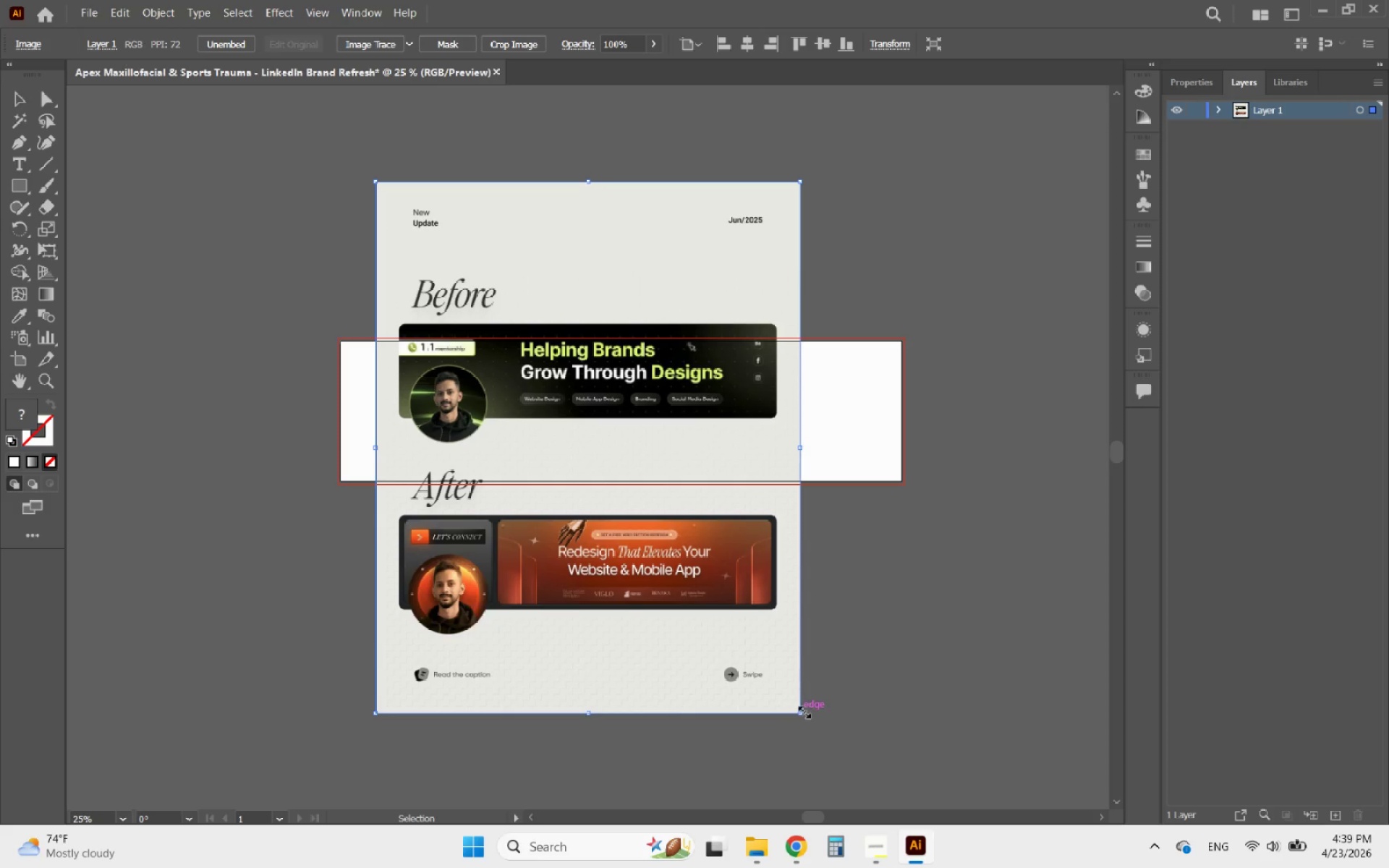 
hold_key(key=ShiftLeft, duration=0.83)
left_click_drag(start_coordinate=[800, 710], to_coordinate=[604, 396])
 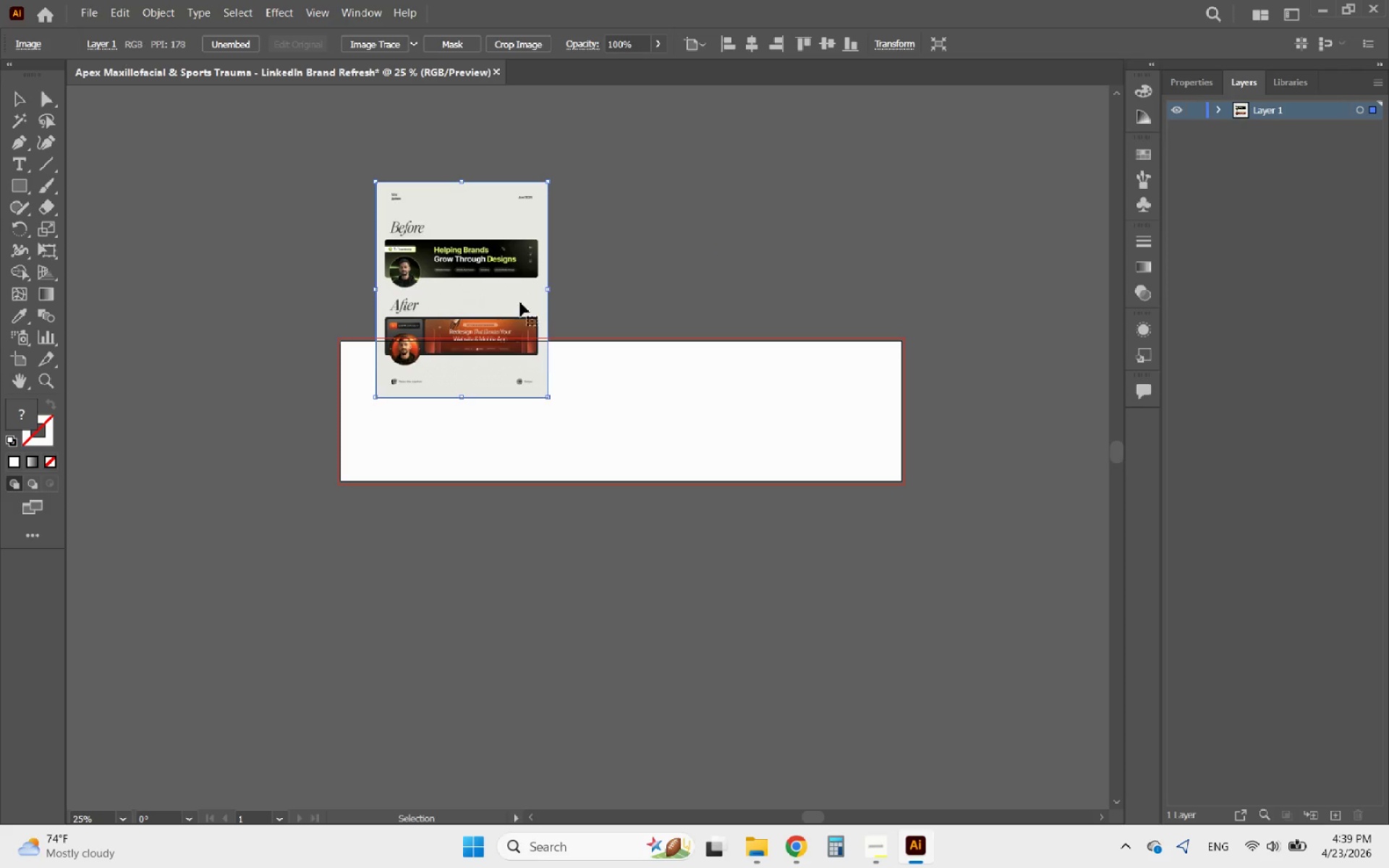 
left_click_drag(start_coordinate=[513, 292], to_coordinate=[263, 297])
 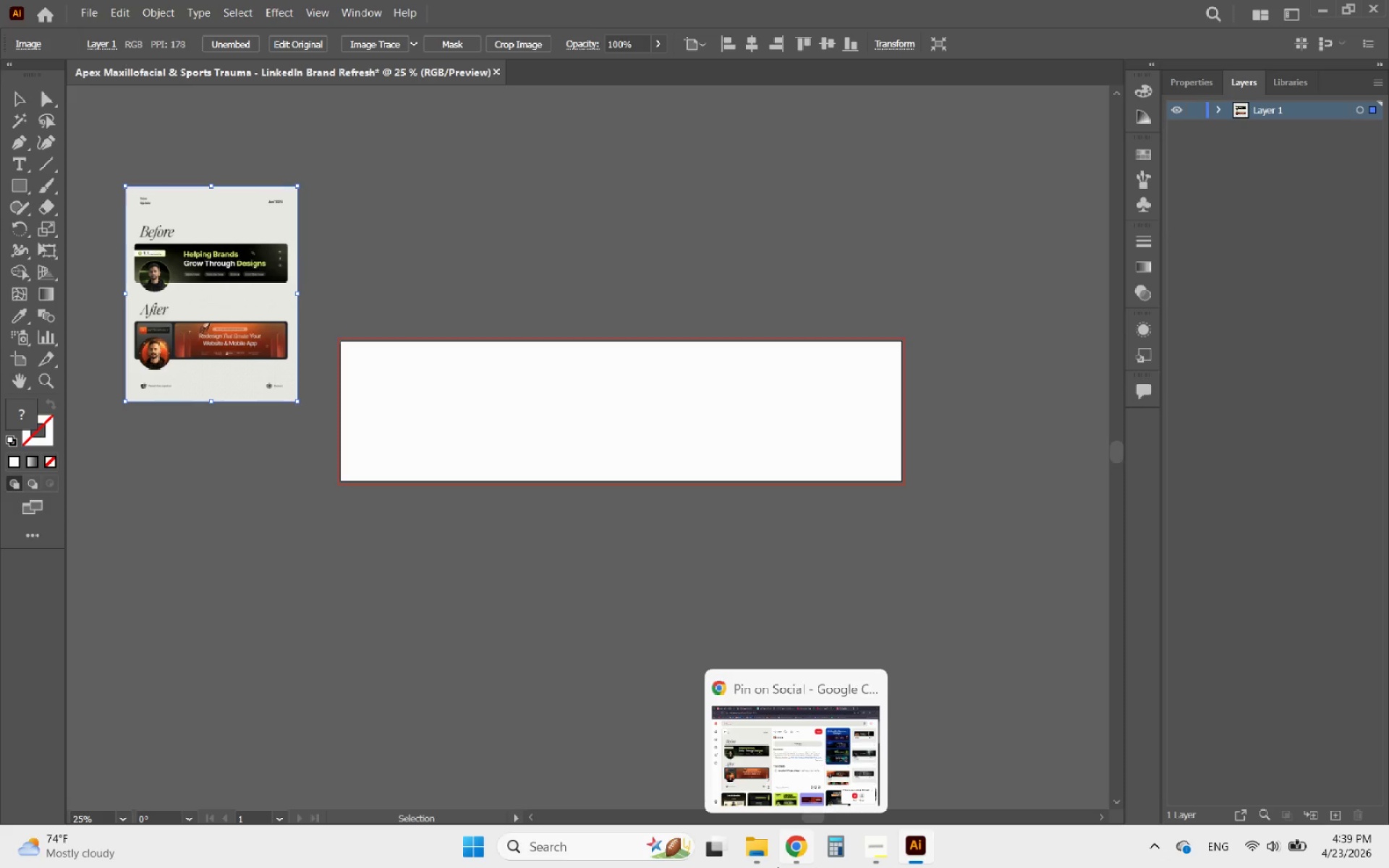 
wait(29.61)
 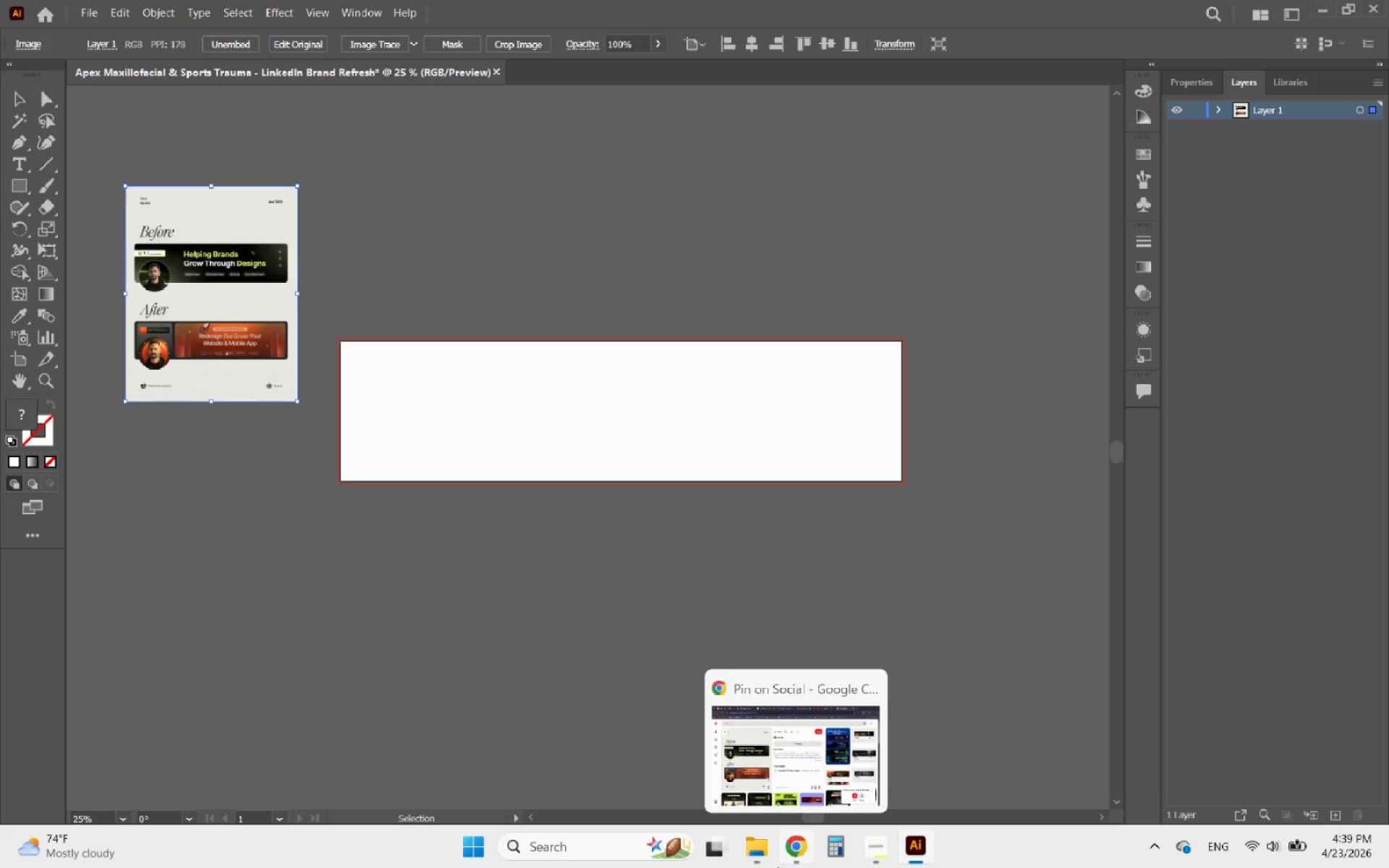 
left_click([389, 478])
 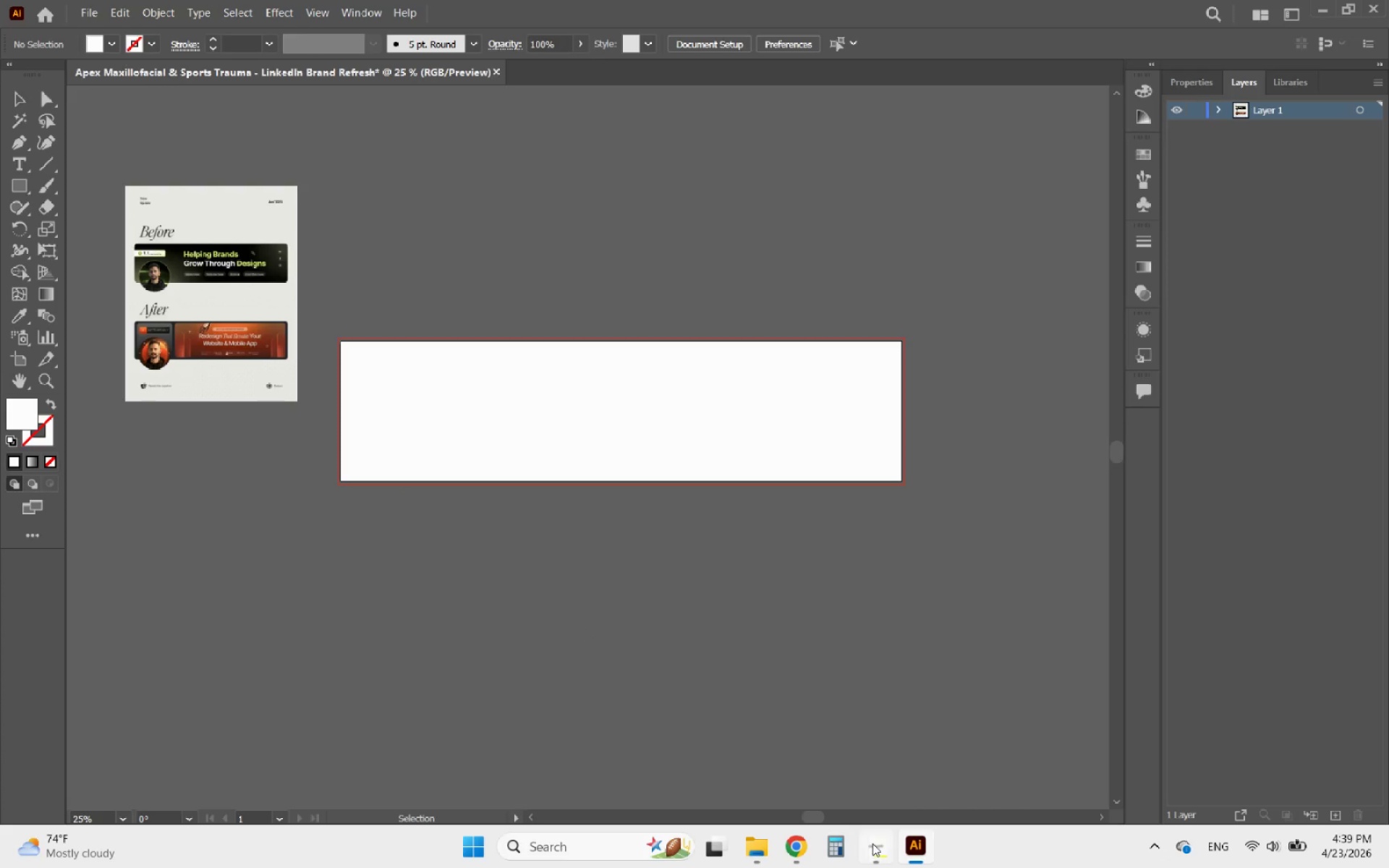 
left_click([880, 844])